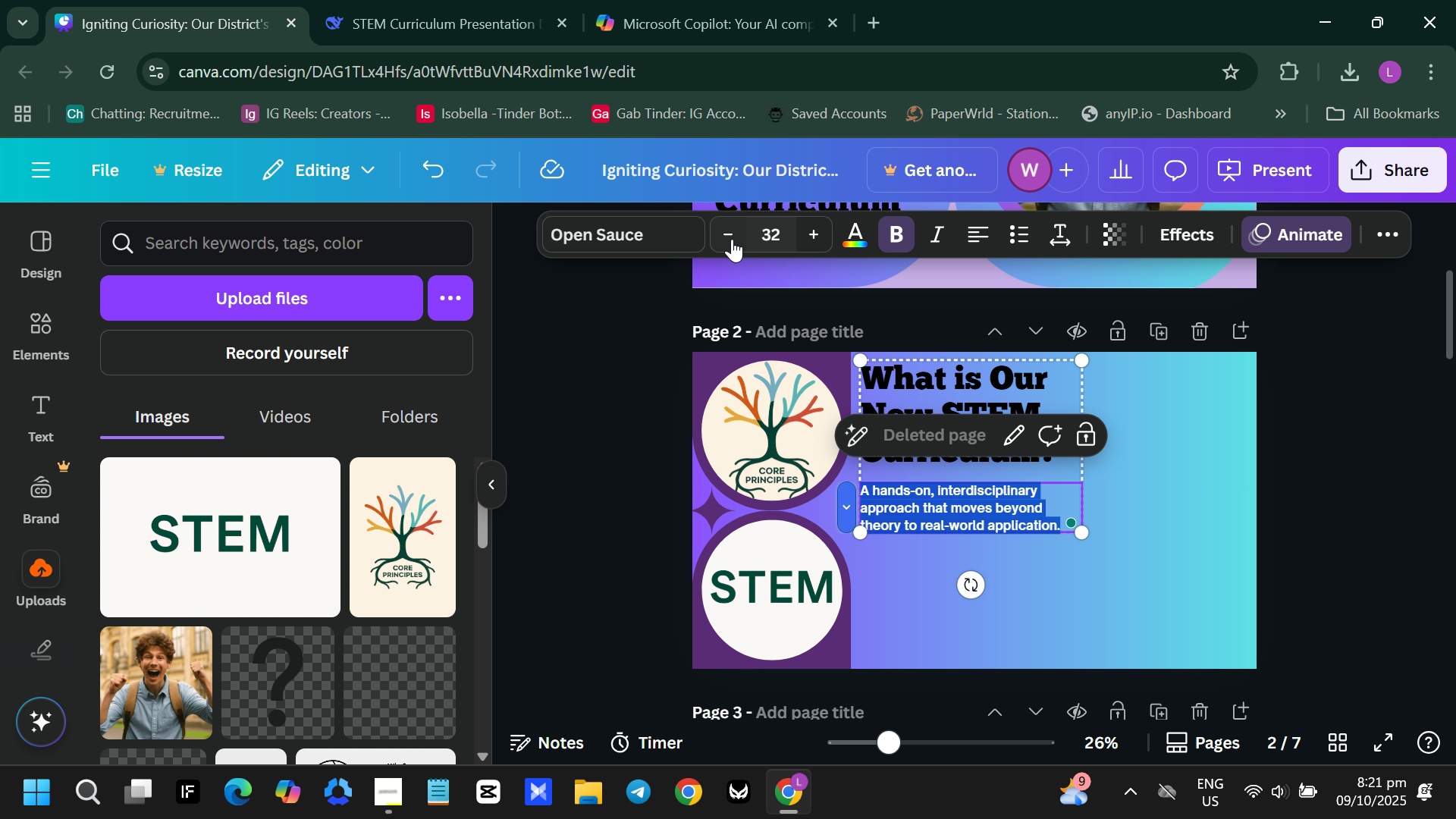 
left_click([723, 243])
 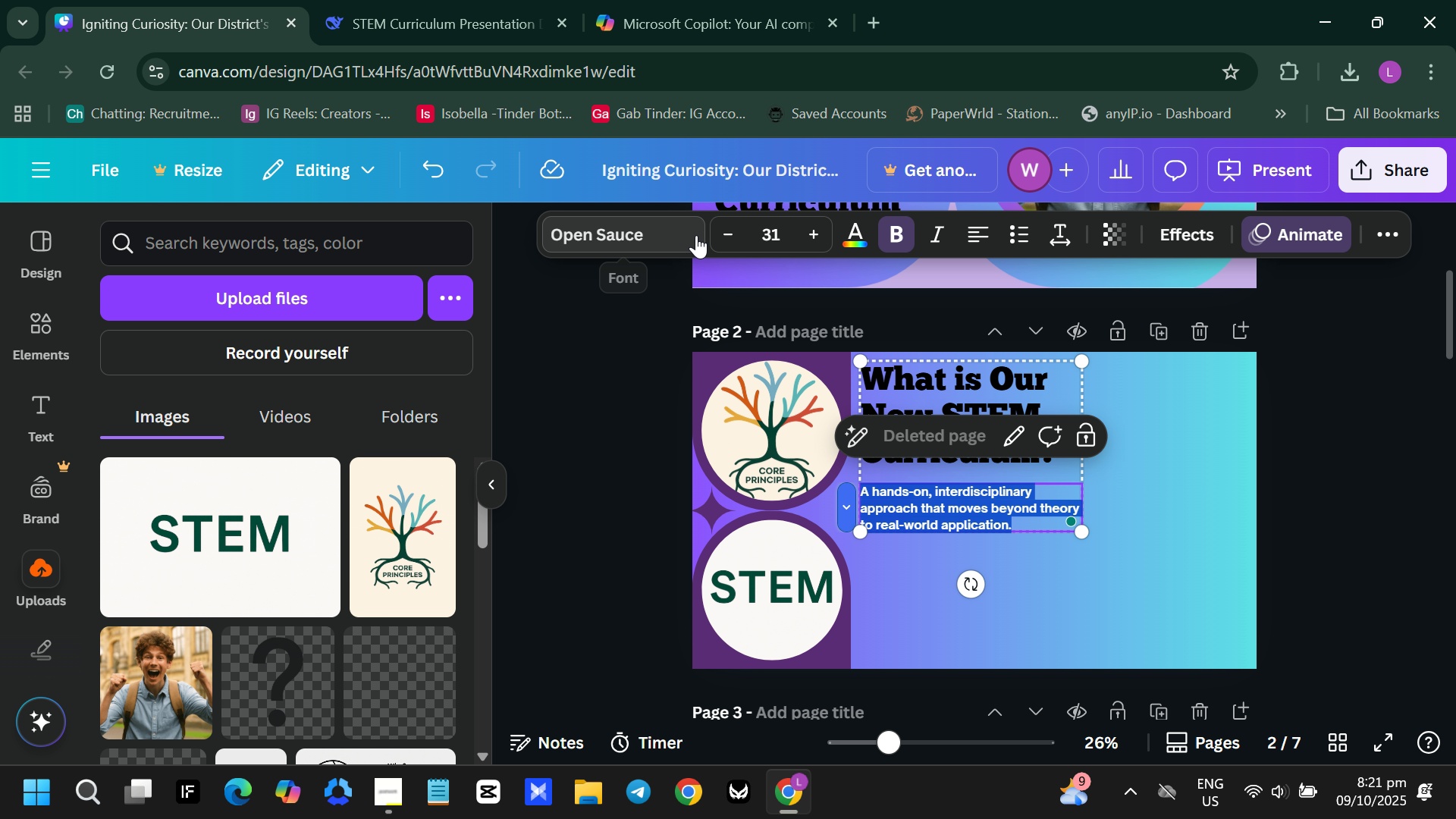 
left_click([715, 233])
 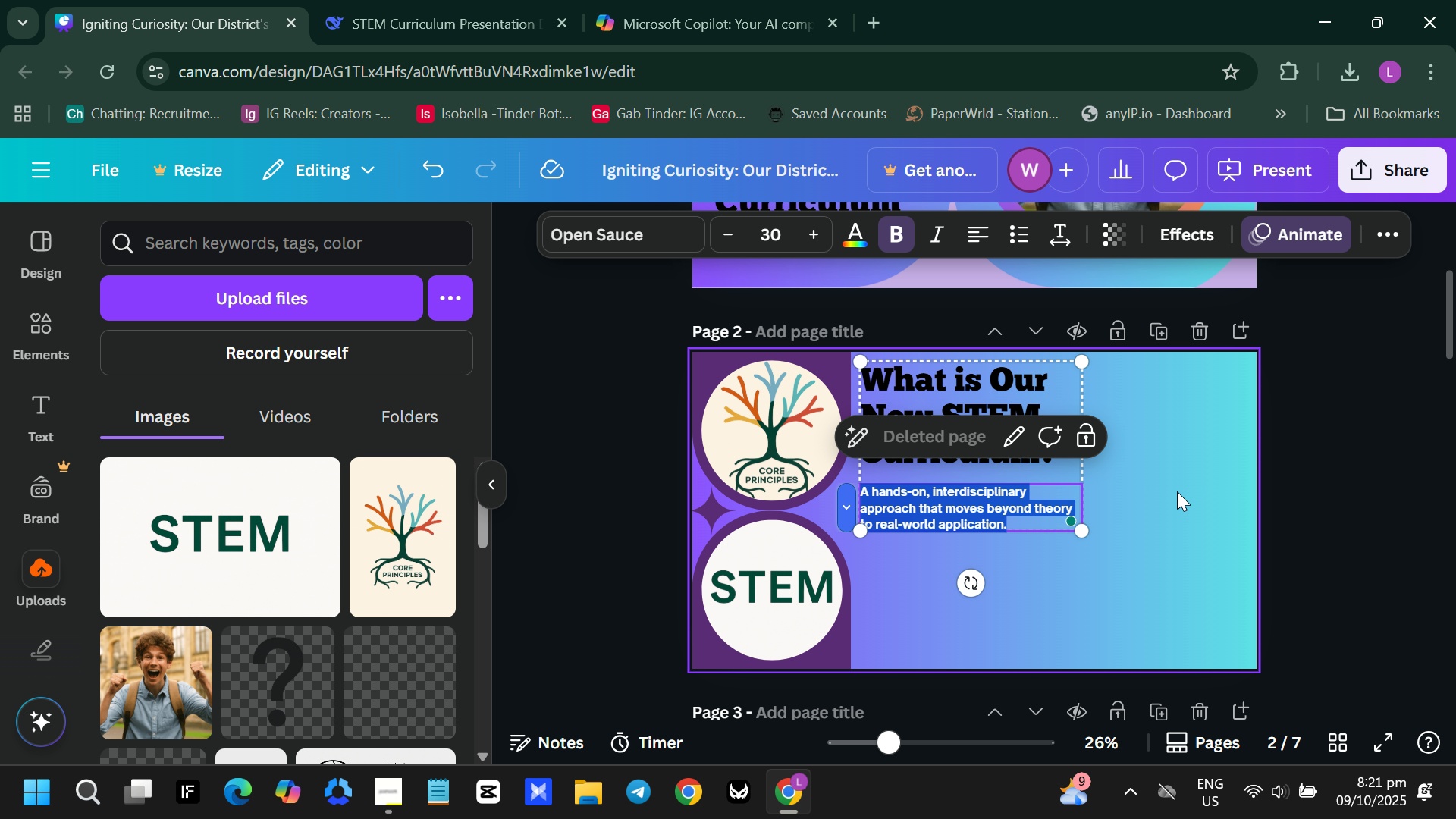 
left_click([1177, 491])
 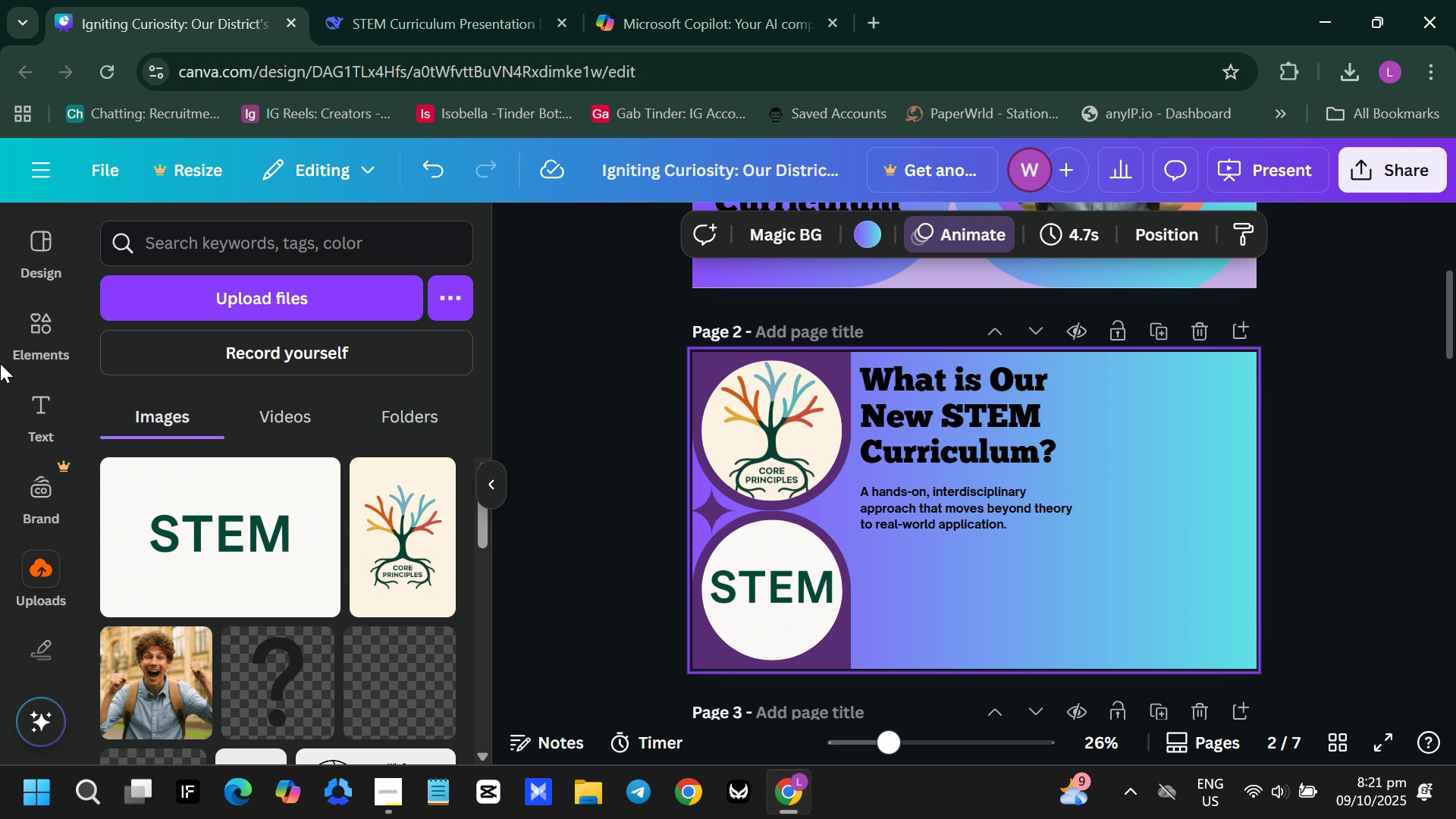 
left_click([42, 412])
 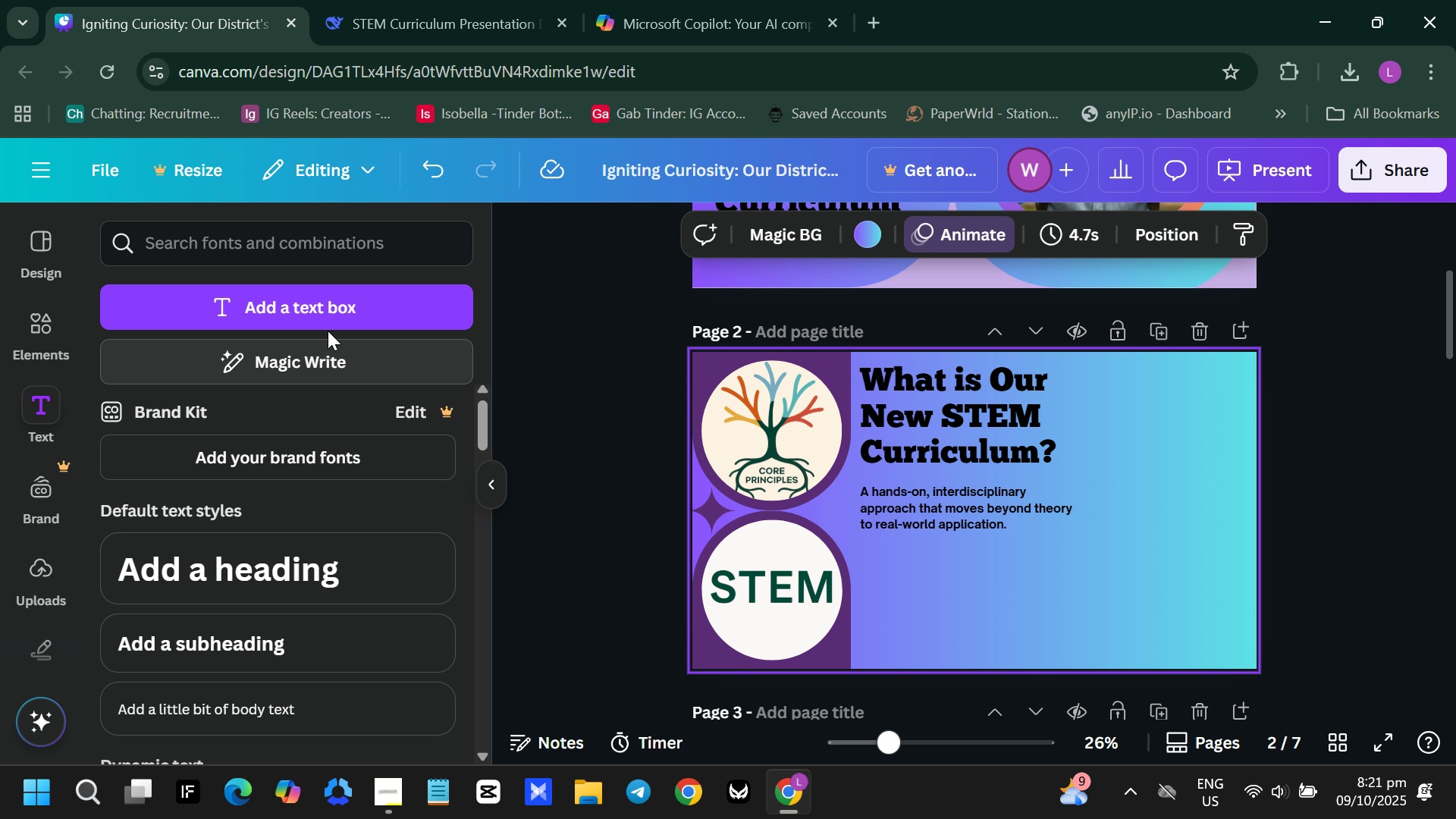 
left_click([328, 321])
 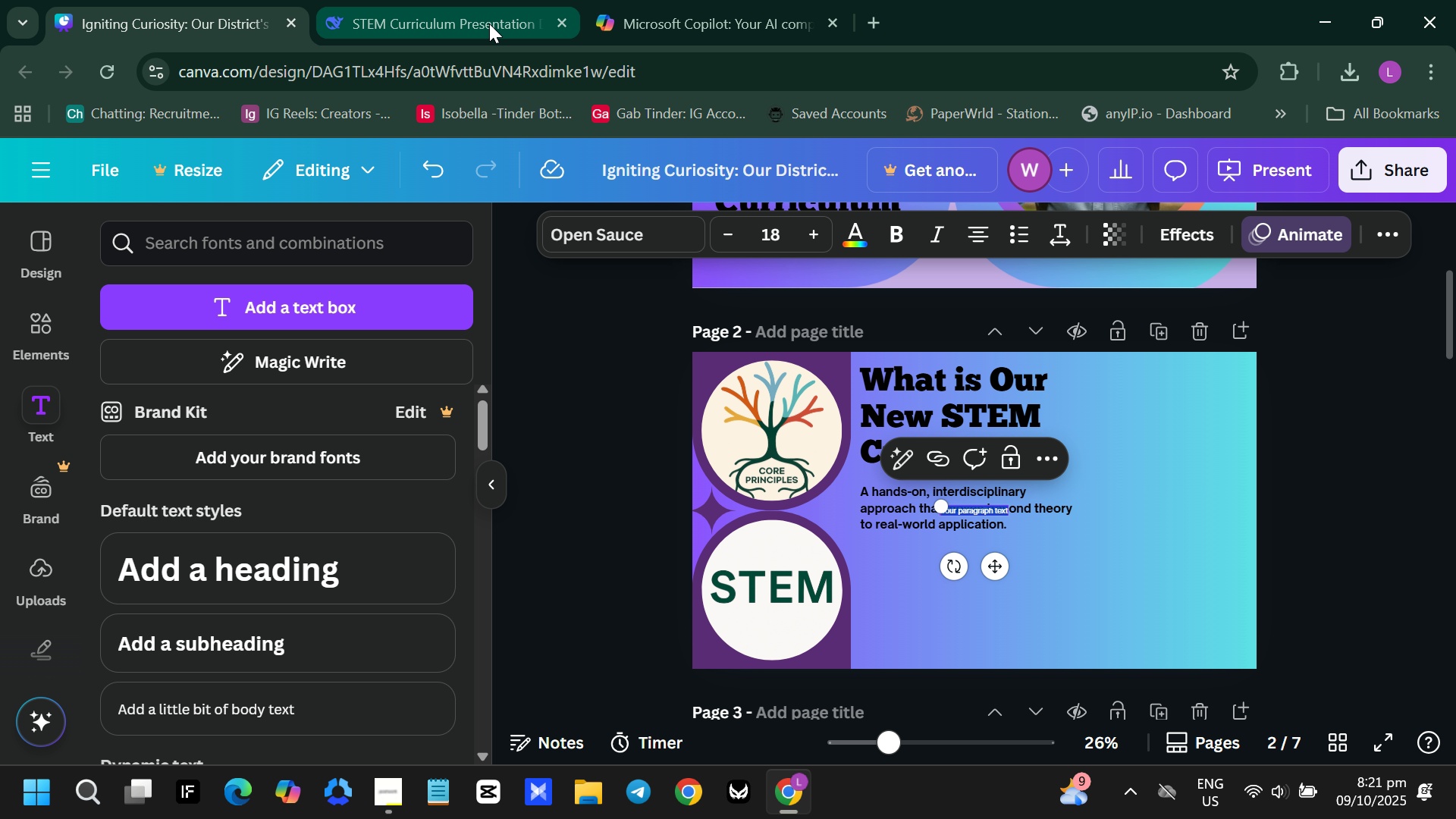 
left_click([489, 24])
 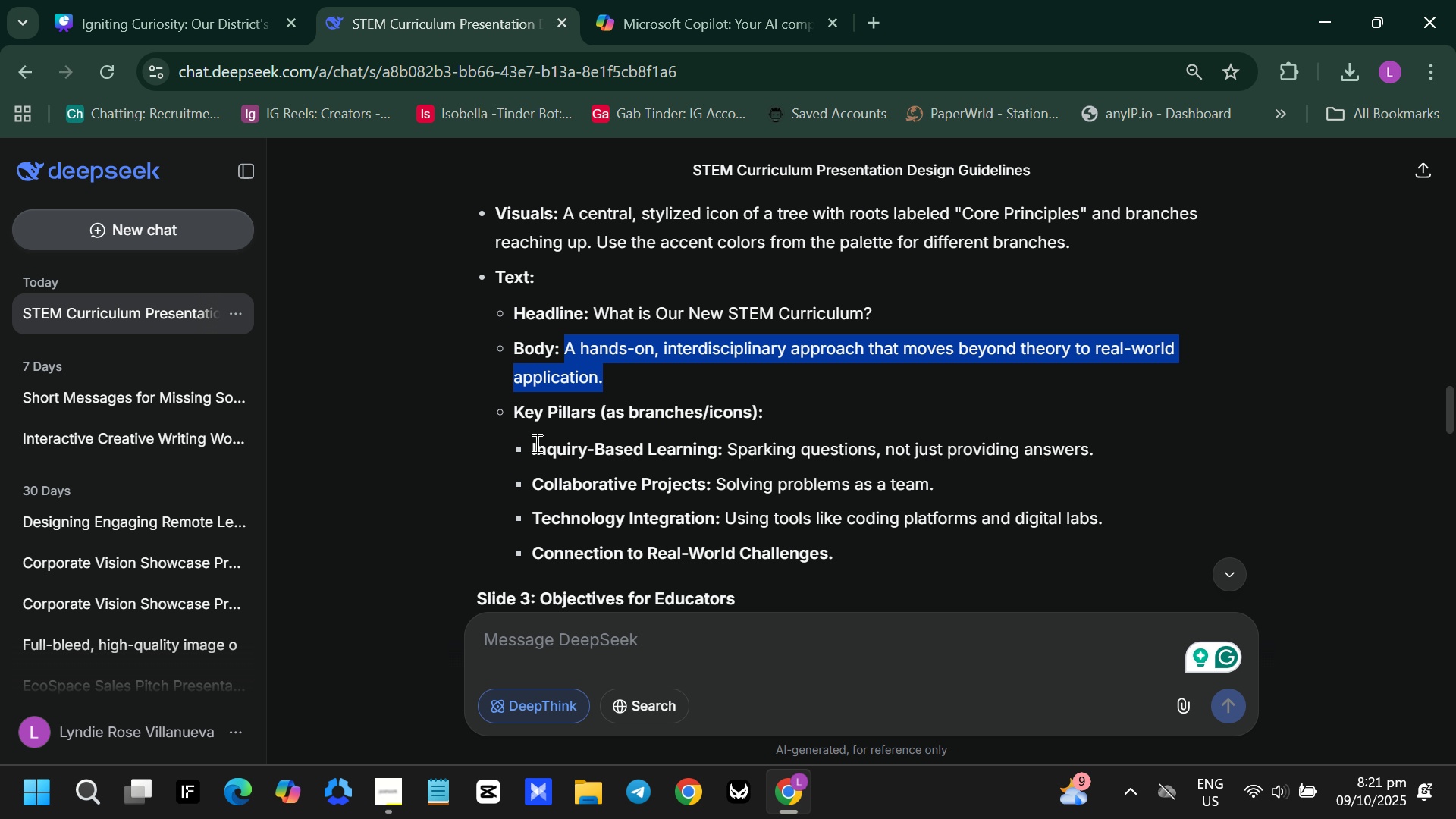 
left_click_drag(start_coordinate=[532, 444], to_coordinate=[858, 560])
 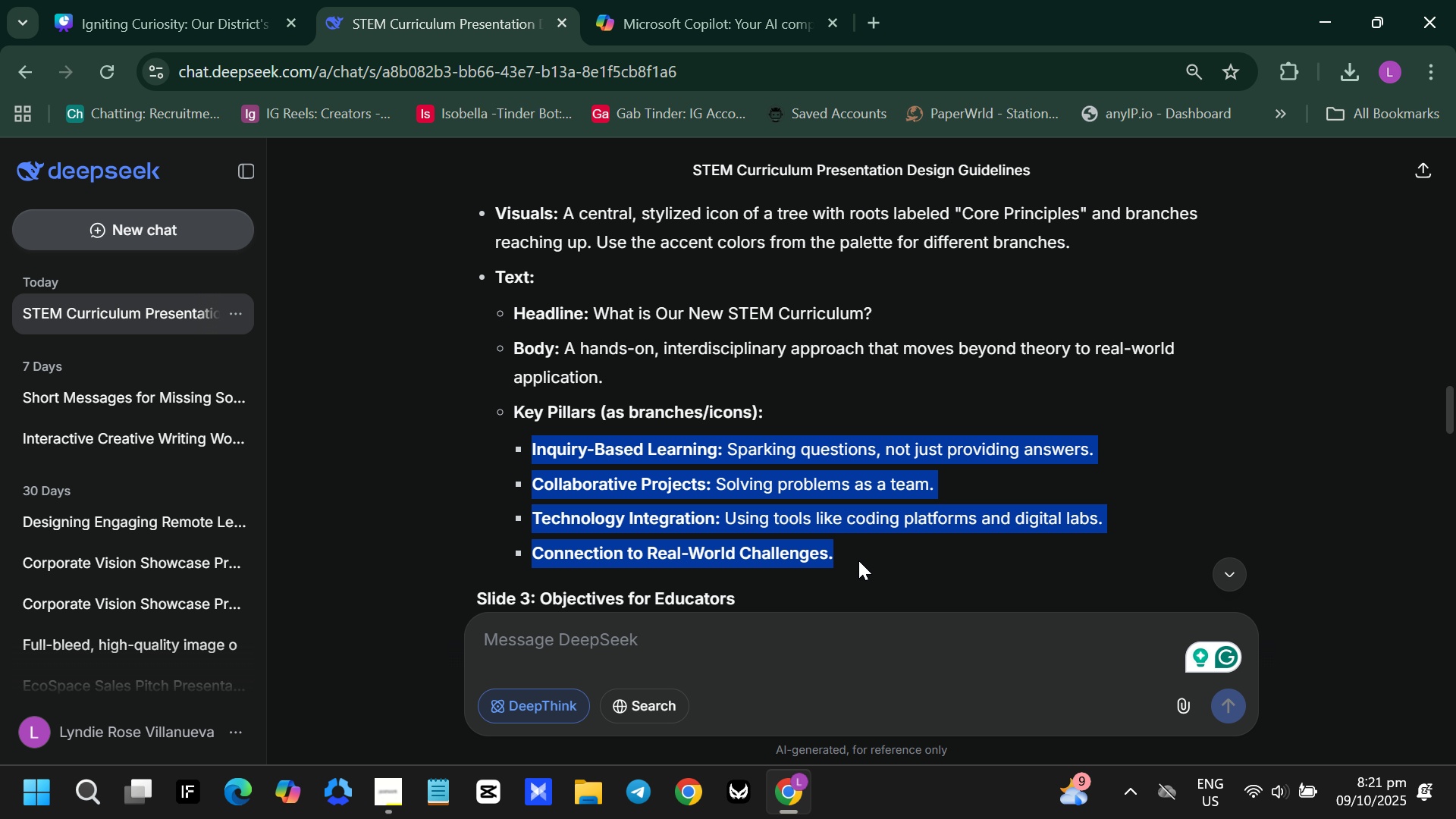 
key(Control+ControlLeft)
 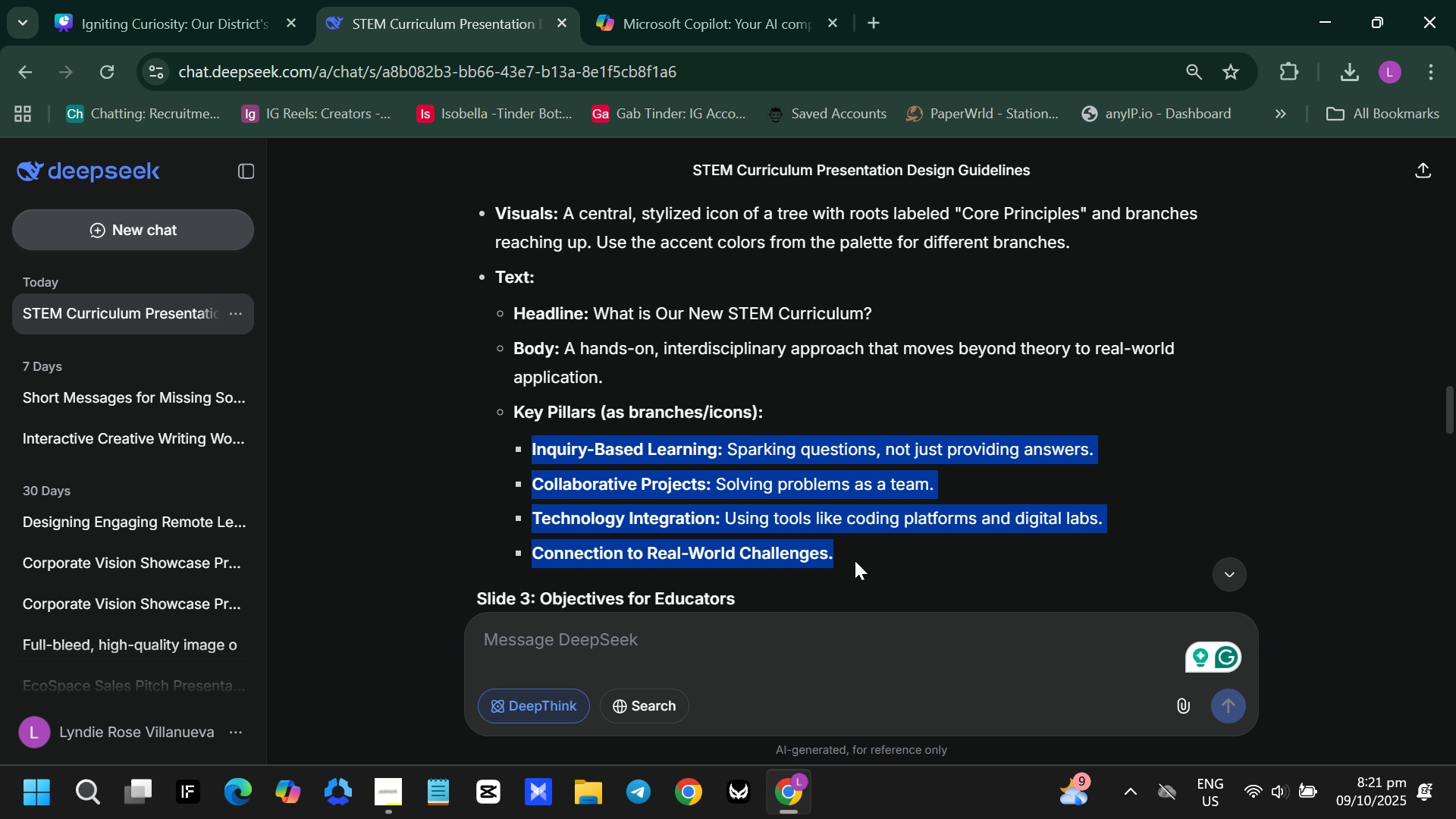 
key(Control+C)
 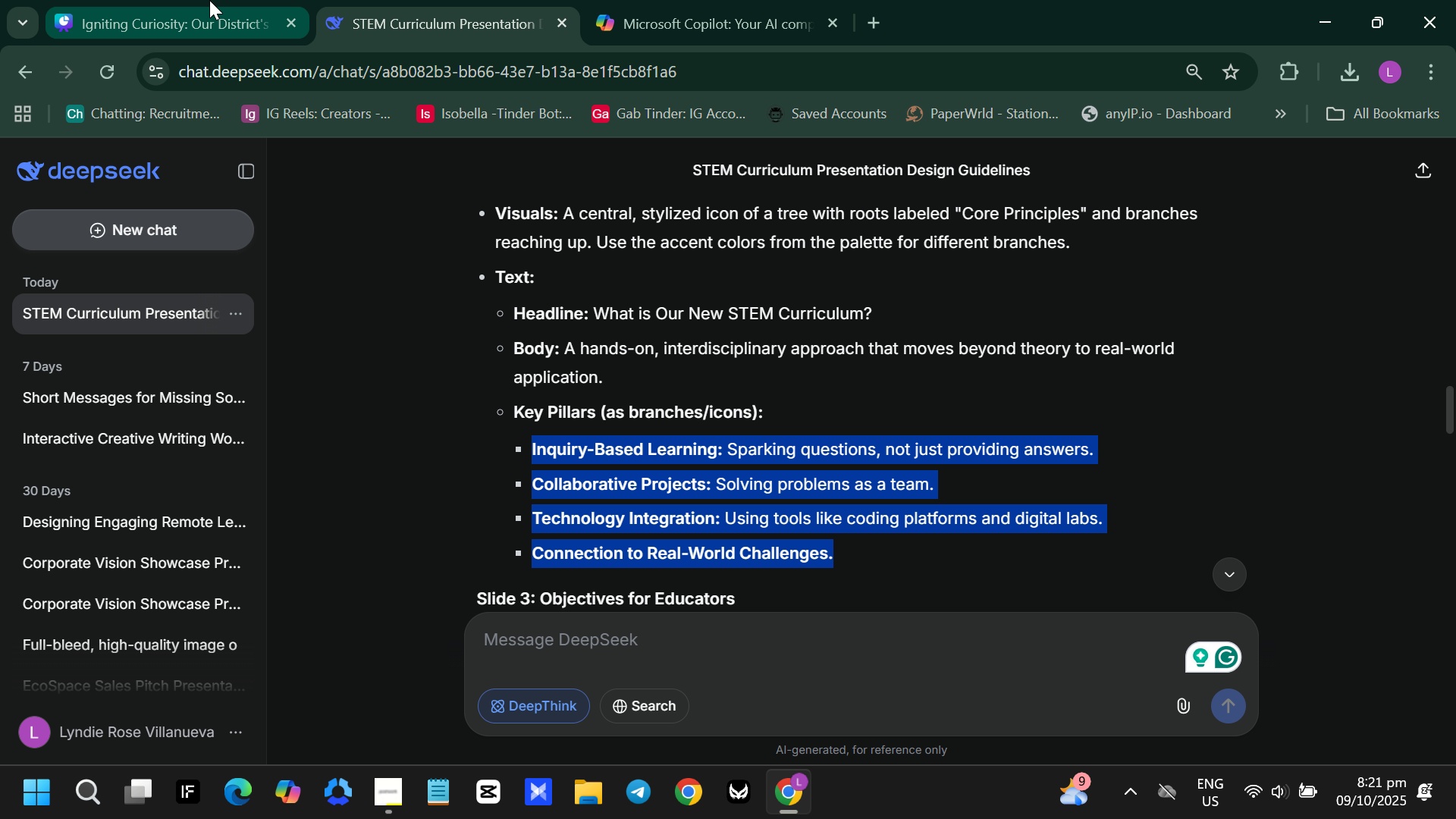 
left_click([209, 0])
 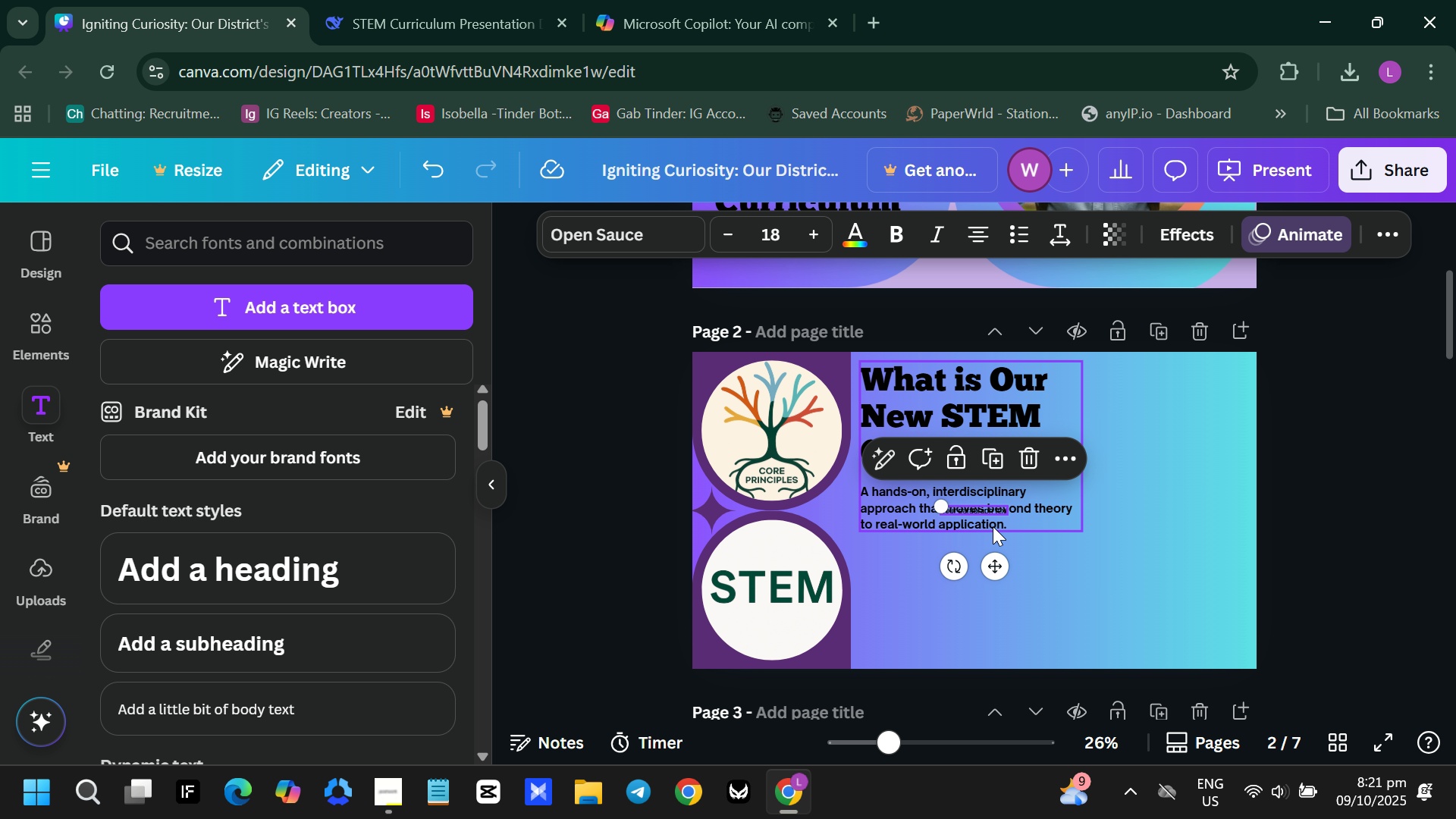 
key(Control+V)
 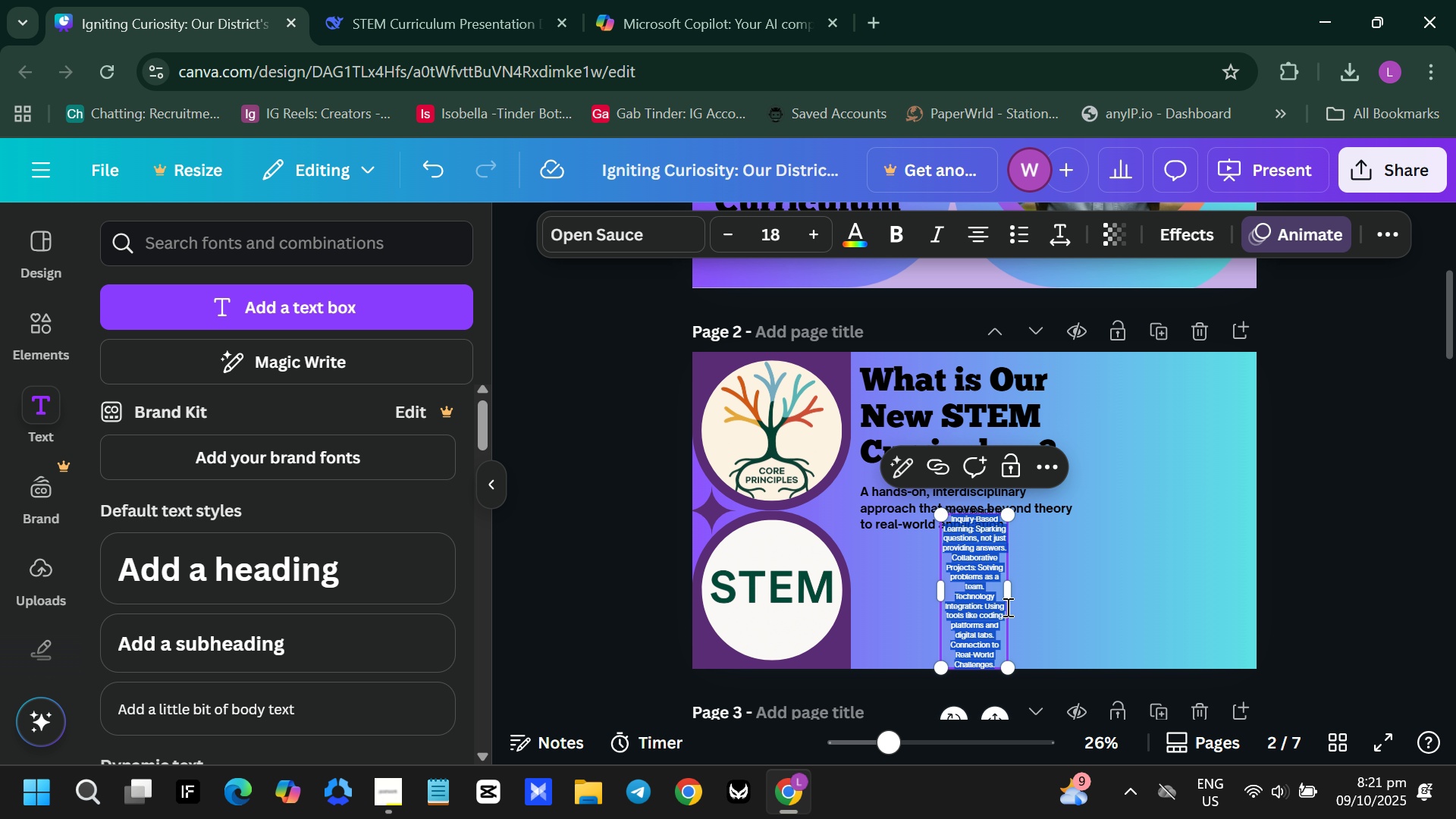 
left_click_drag(start_coordinate=[1012, 591], to_coordinate=[1207, 617])
 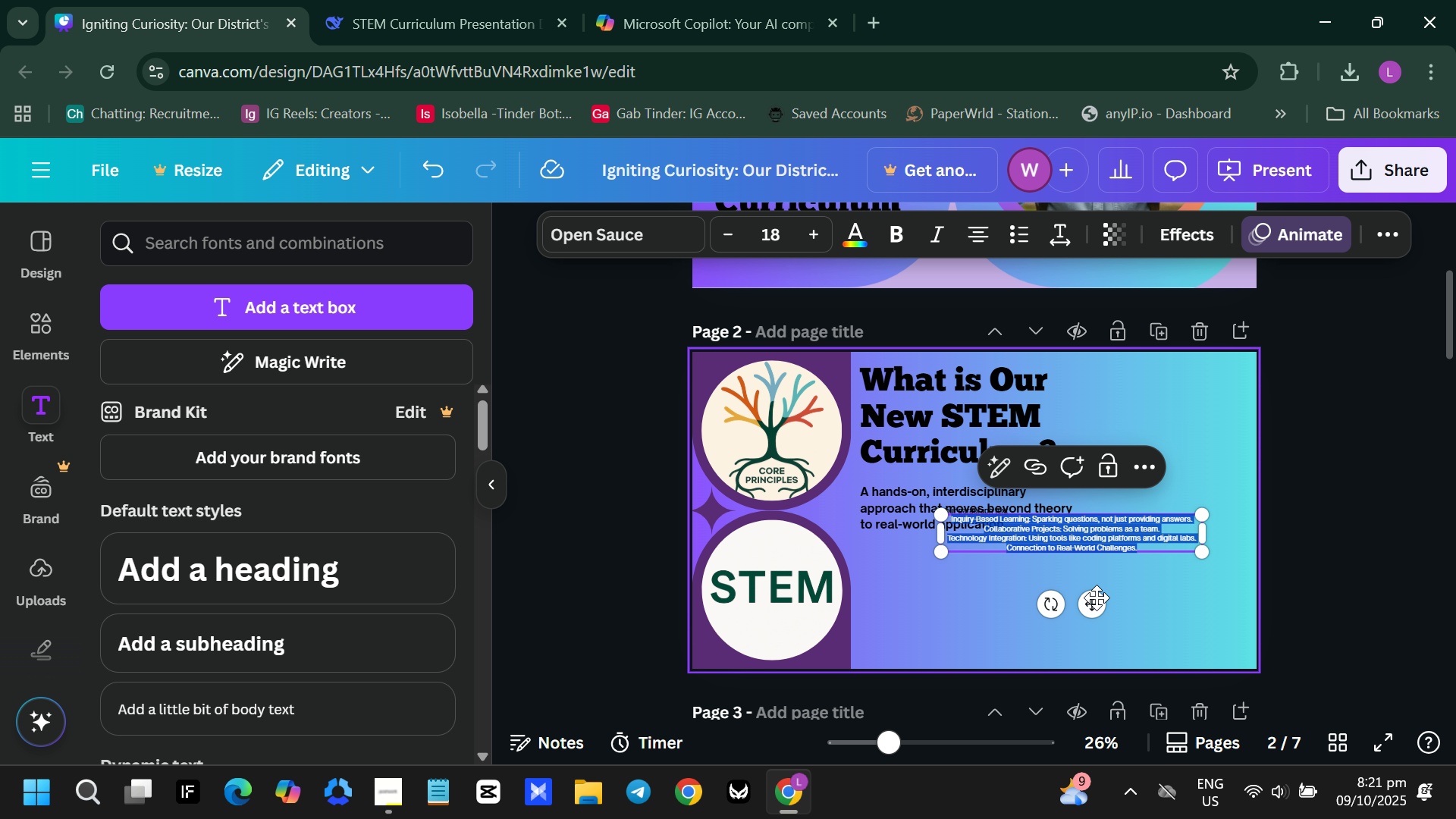 
left_click_drag(start_coordinate=[1098, 607], to_coordinate=[1106, 657])
 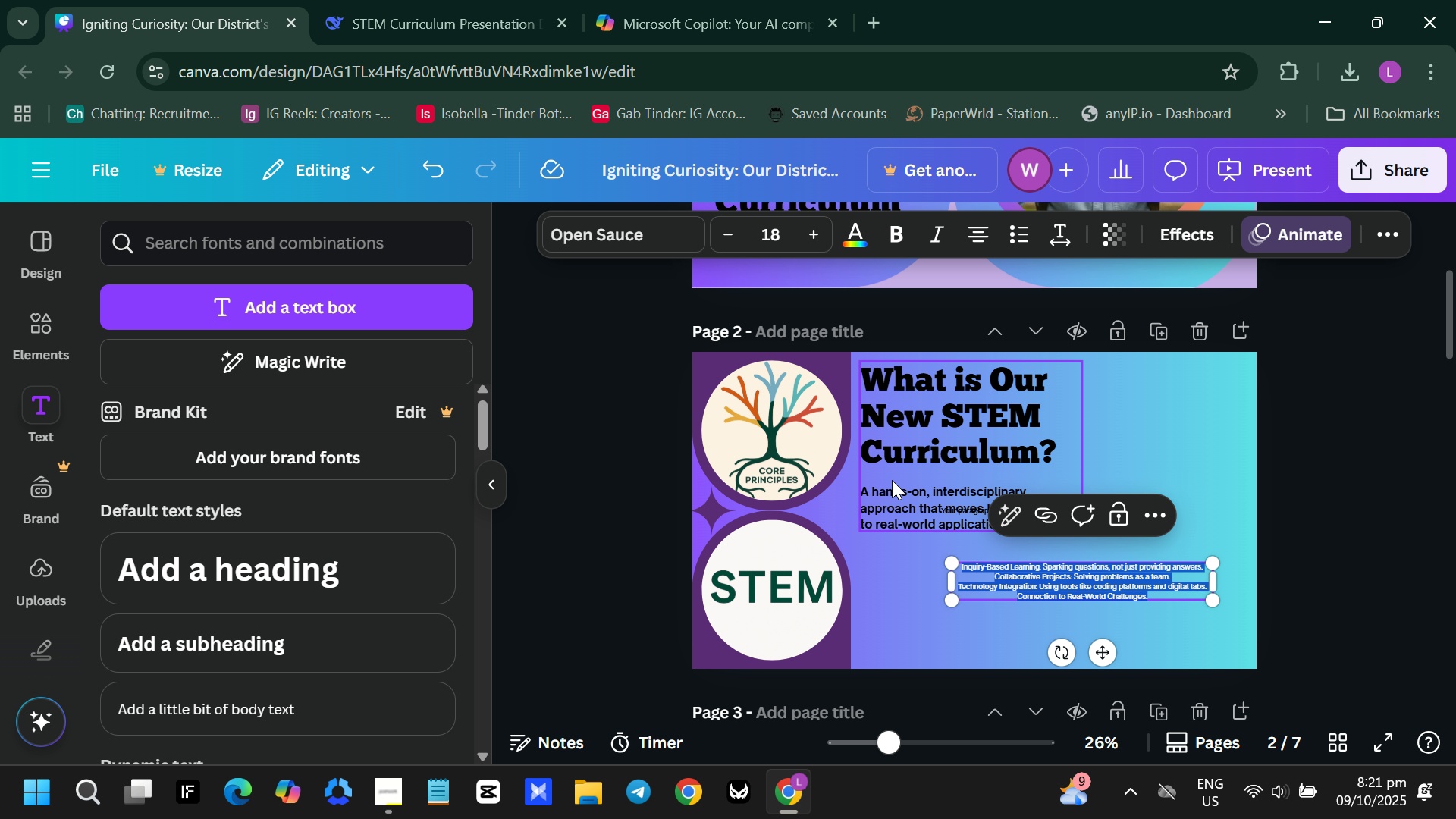 
left_click_drag(start_coordinate=[896, 507], to_coordinate=[897, 513])
 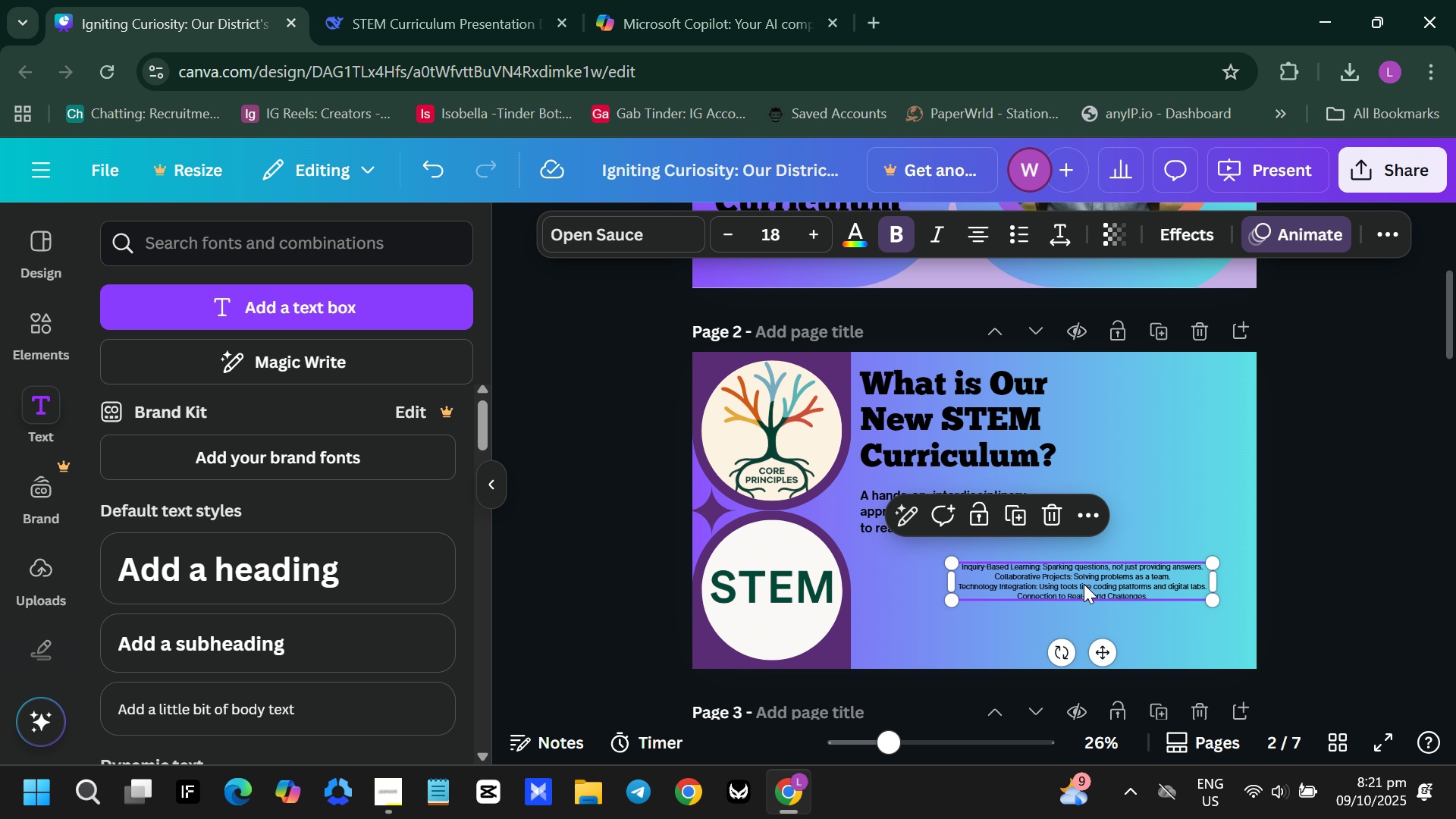 
double_click([1084, 584])
 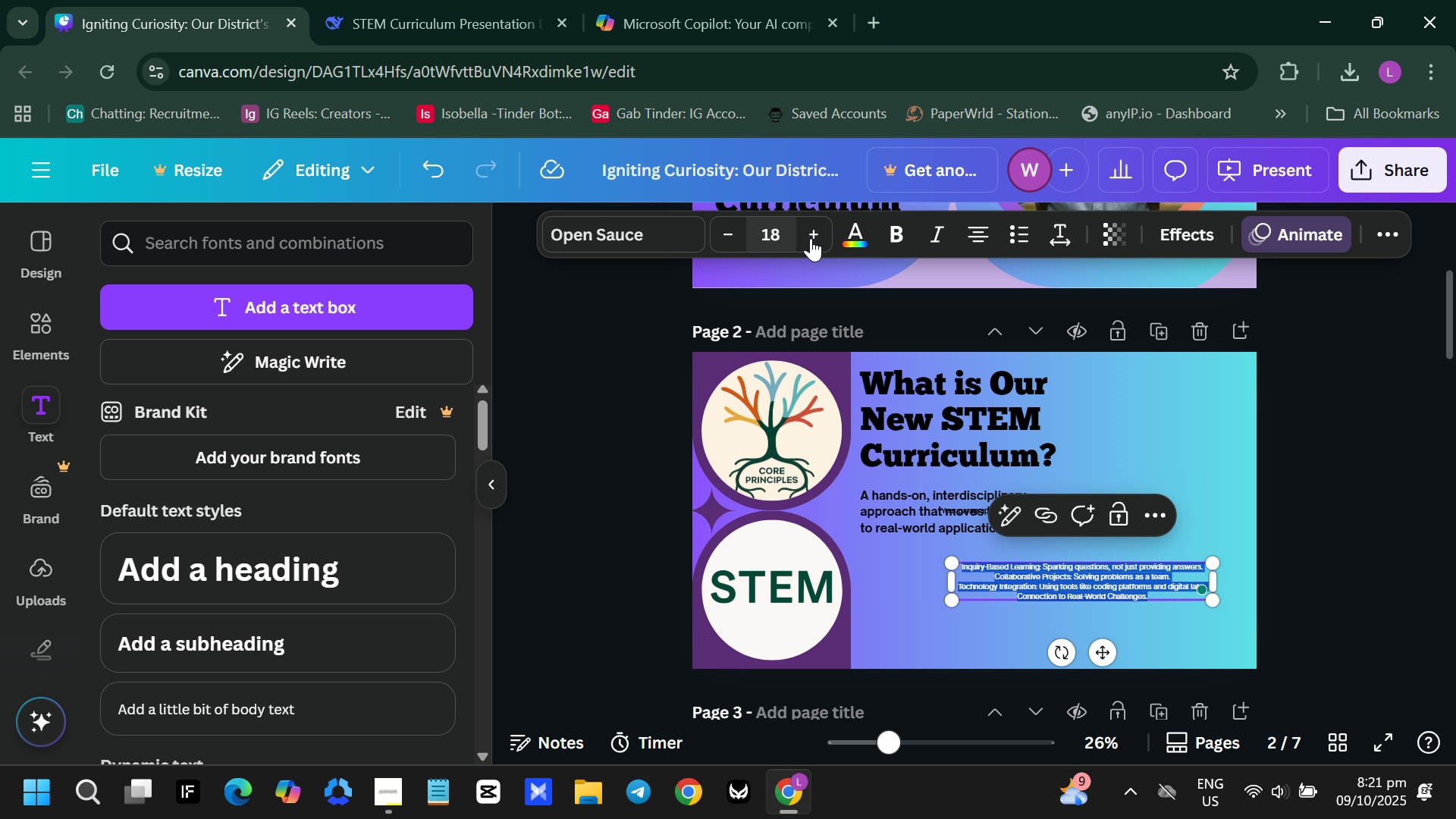 
double_click([811, 238])
 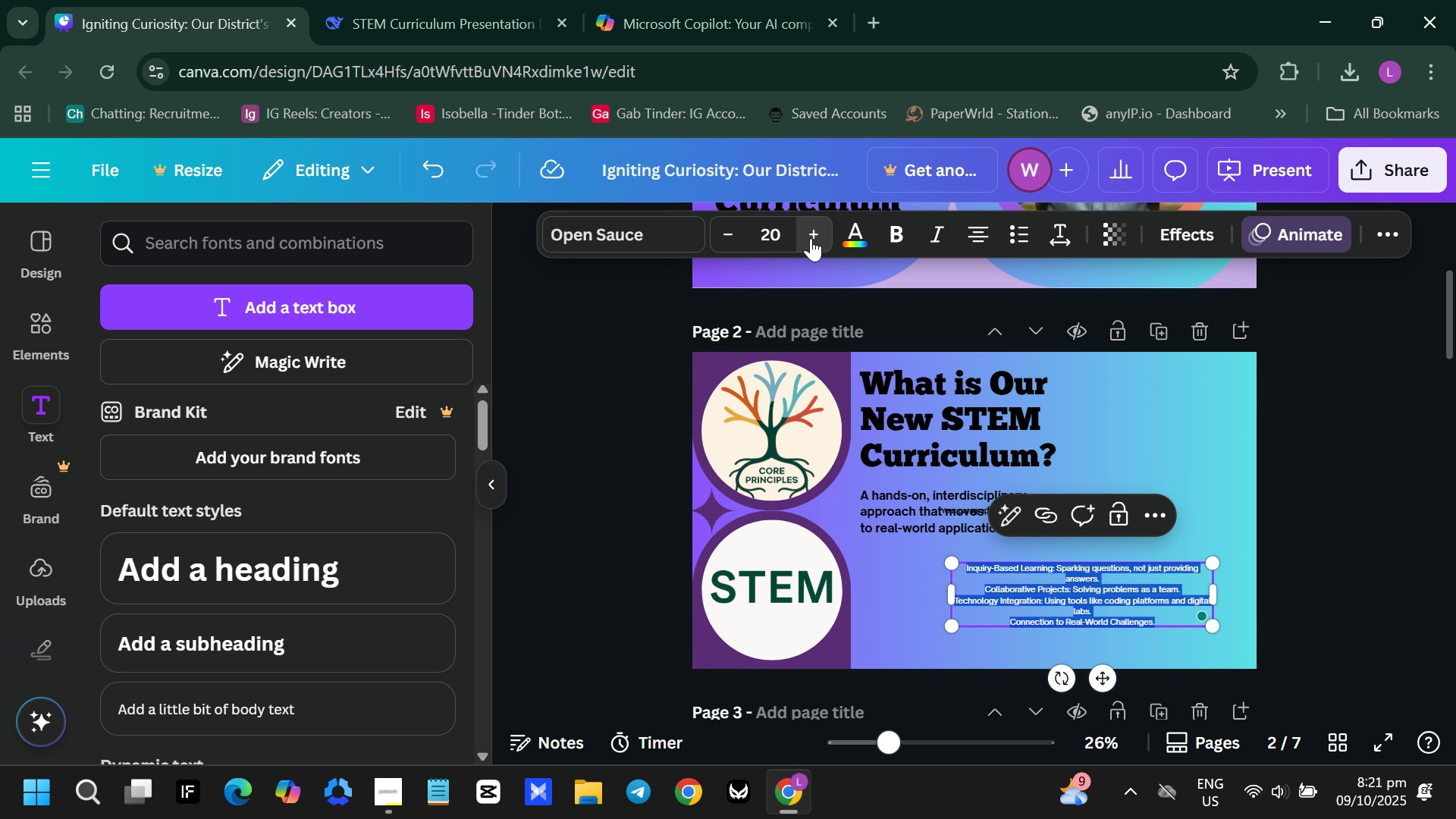 
triple_click([811, 238])
 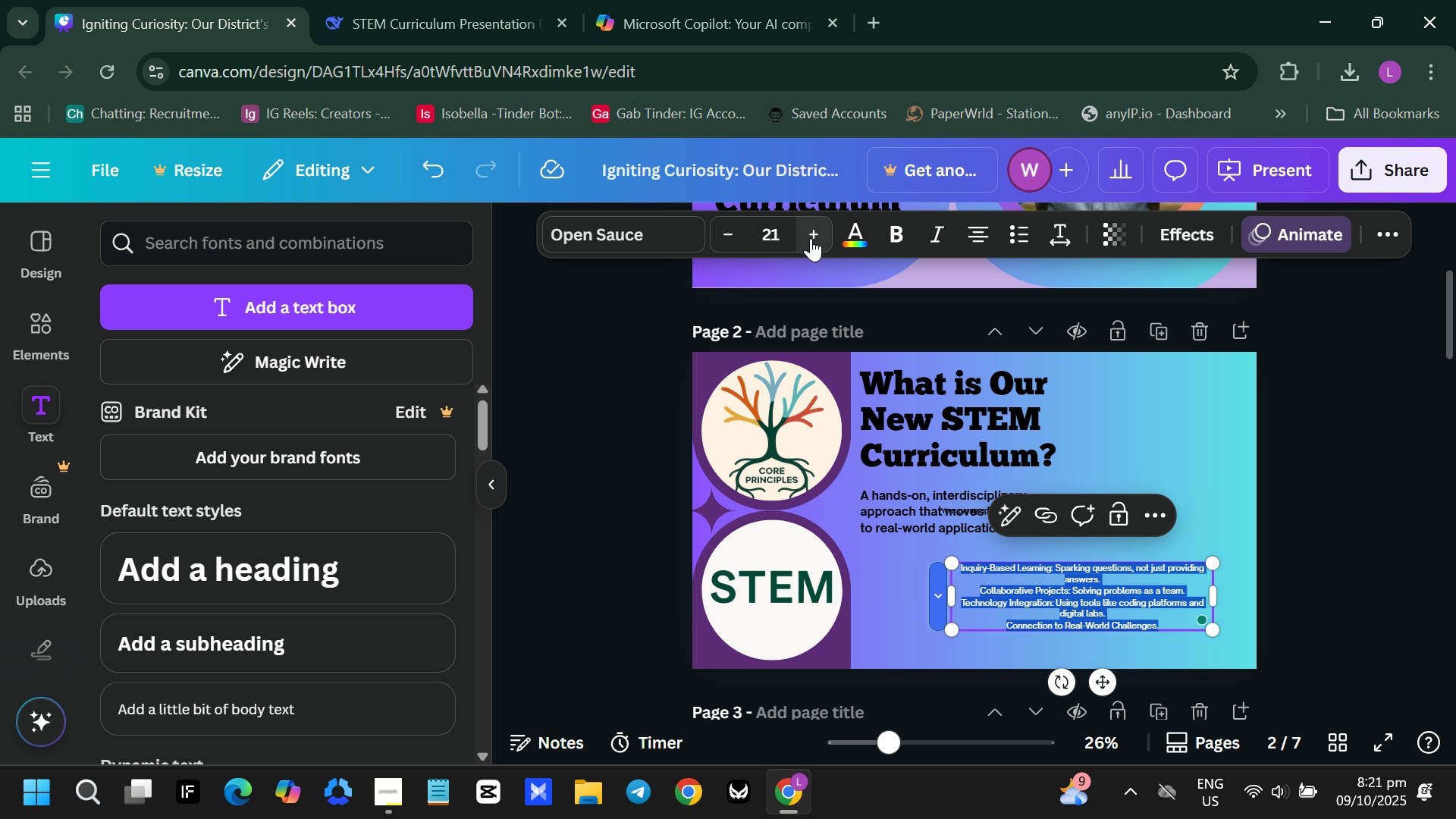 
triple_click([811, 238])
 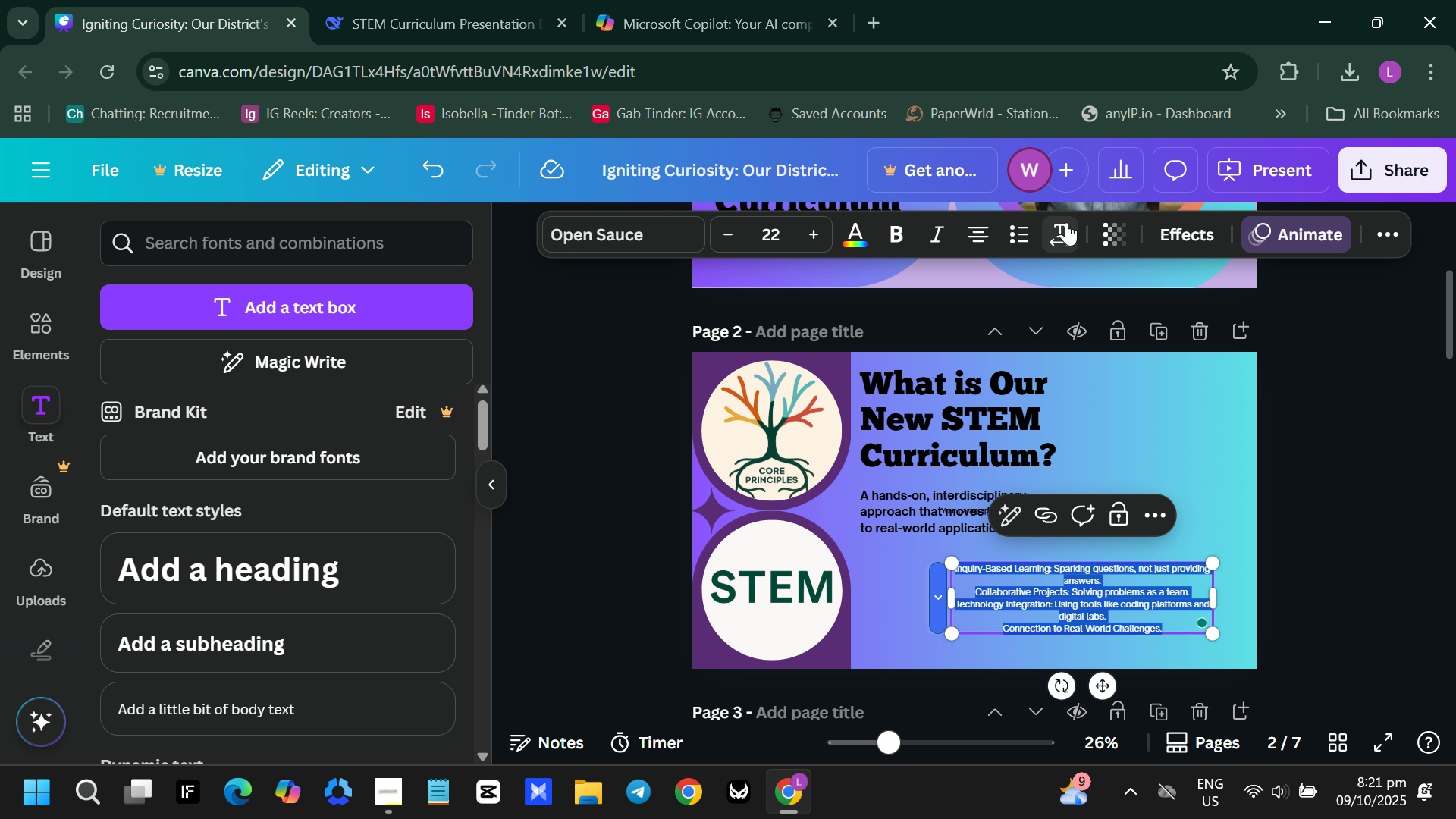 
left_click([1066, 222])
 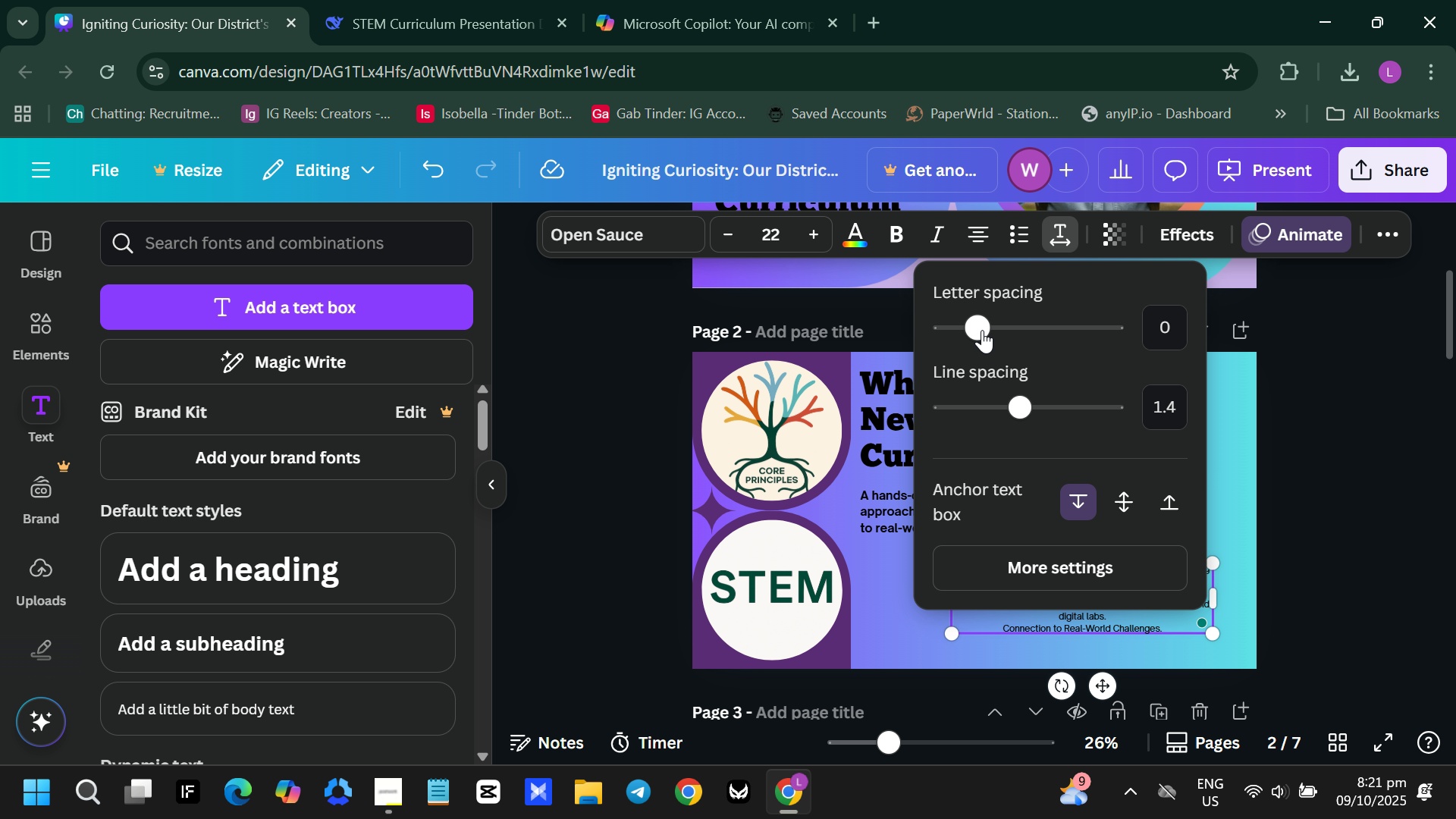 
left_click_drag(start_coordinate=[977, 326], to_coordinate=[984, 323])
 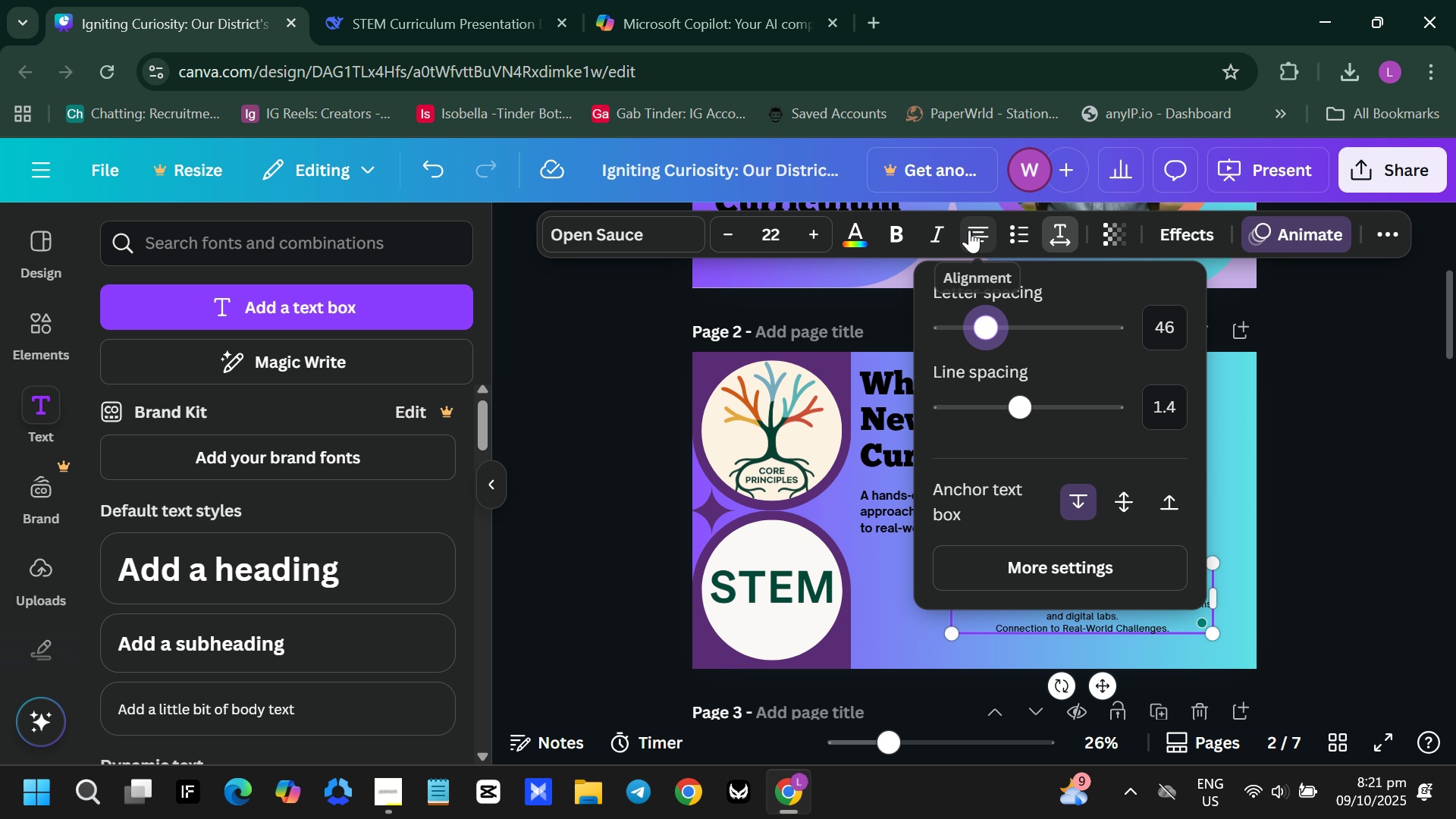 
left_click([969, 230])
 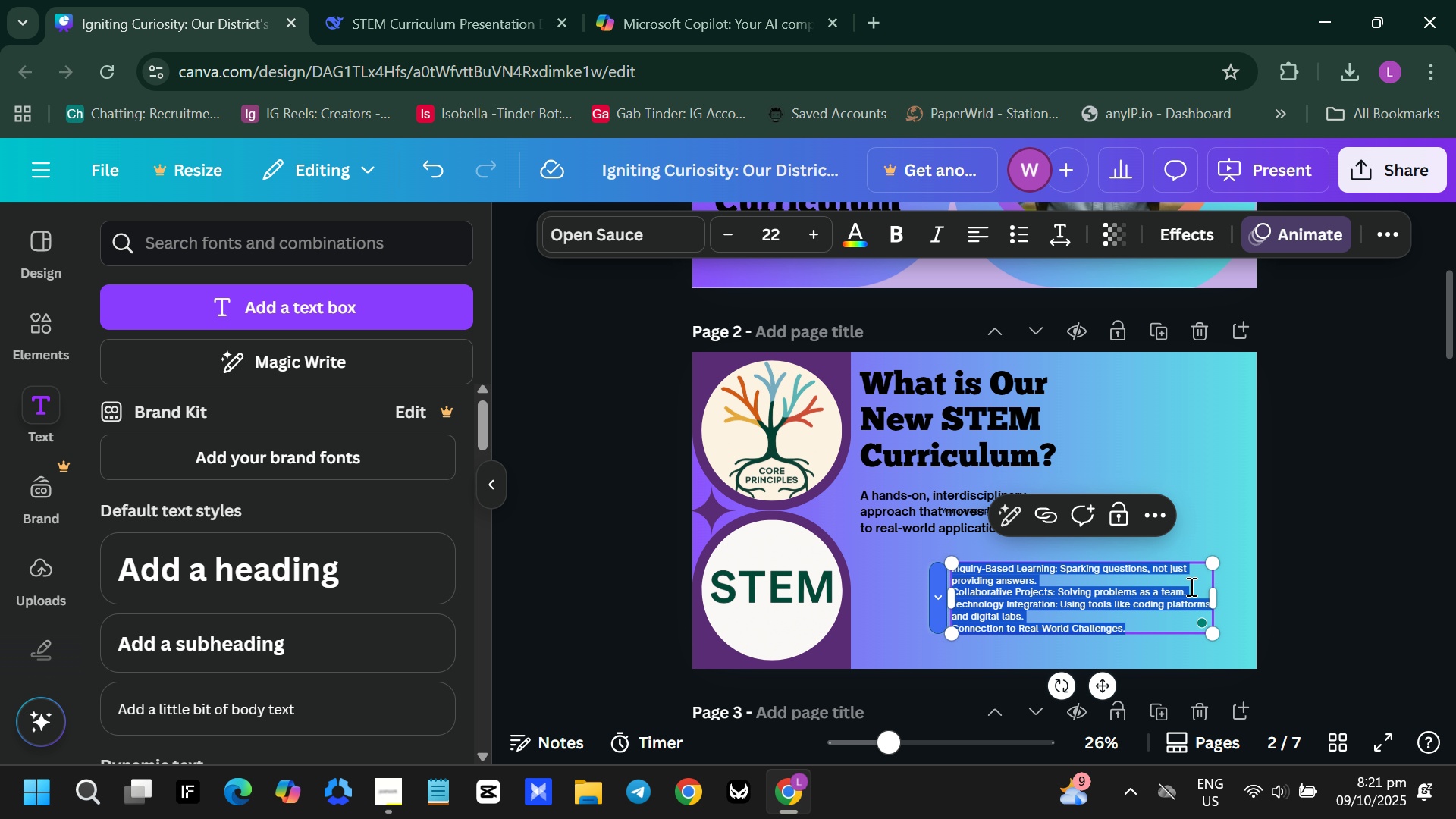 
left_click_drag(start_coordinate=[1208, 562], to_coordinate=[1226, 506])
 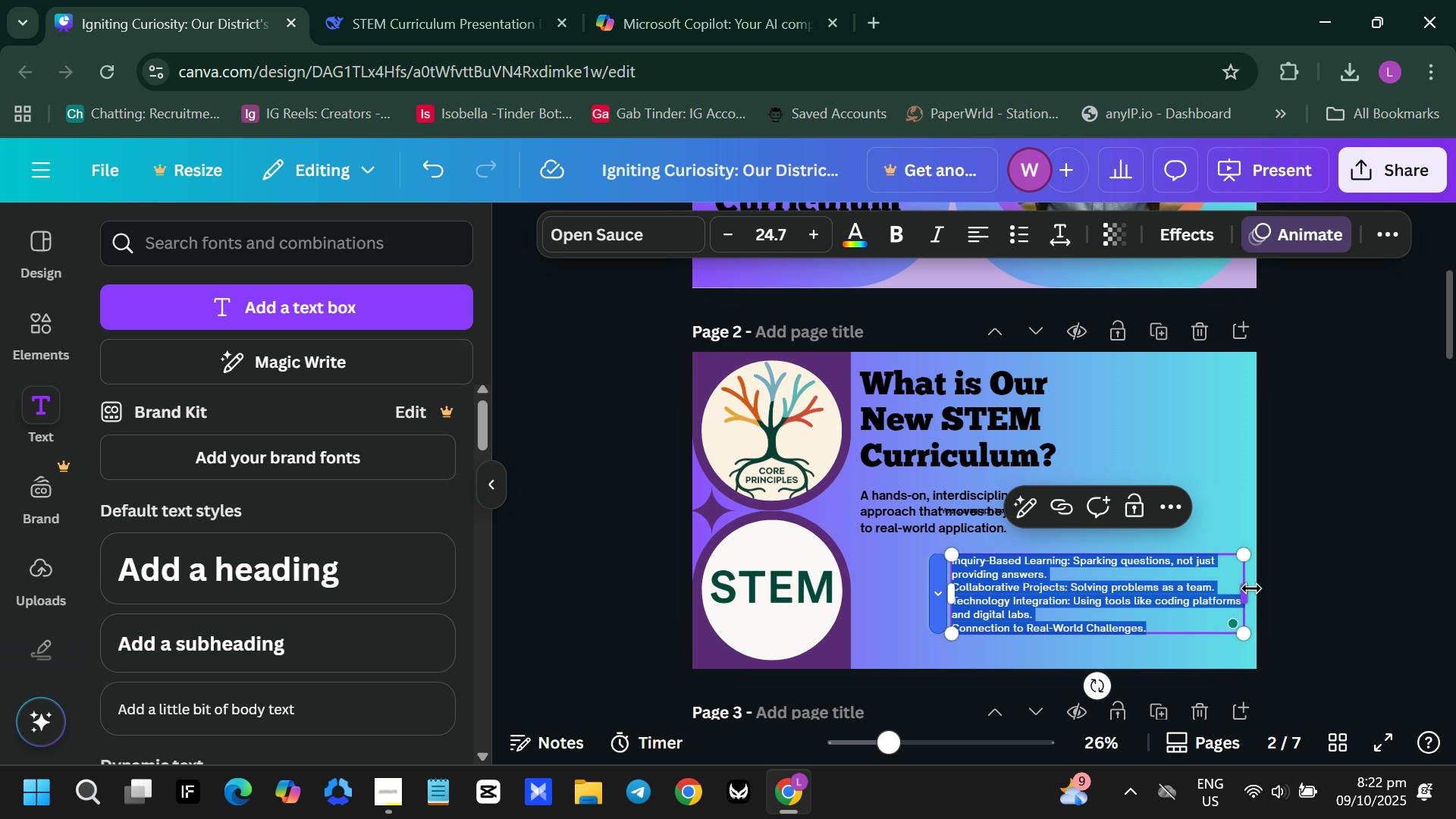 
left_click_drag(start_coordinate=[1251, 592], to_coordinate=[1232, 592])
 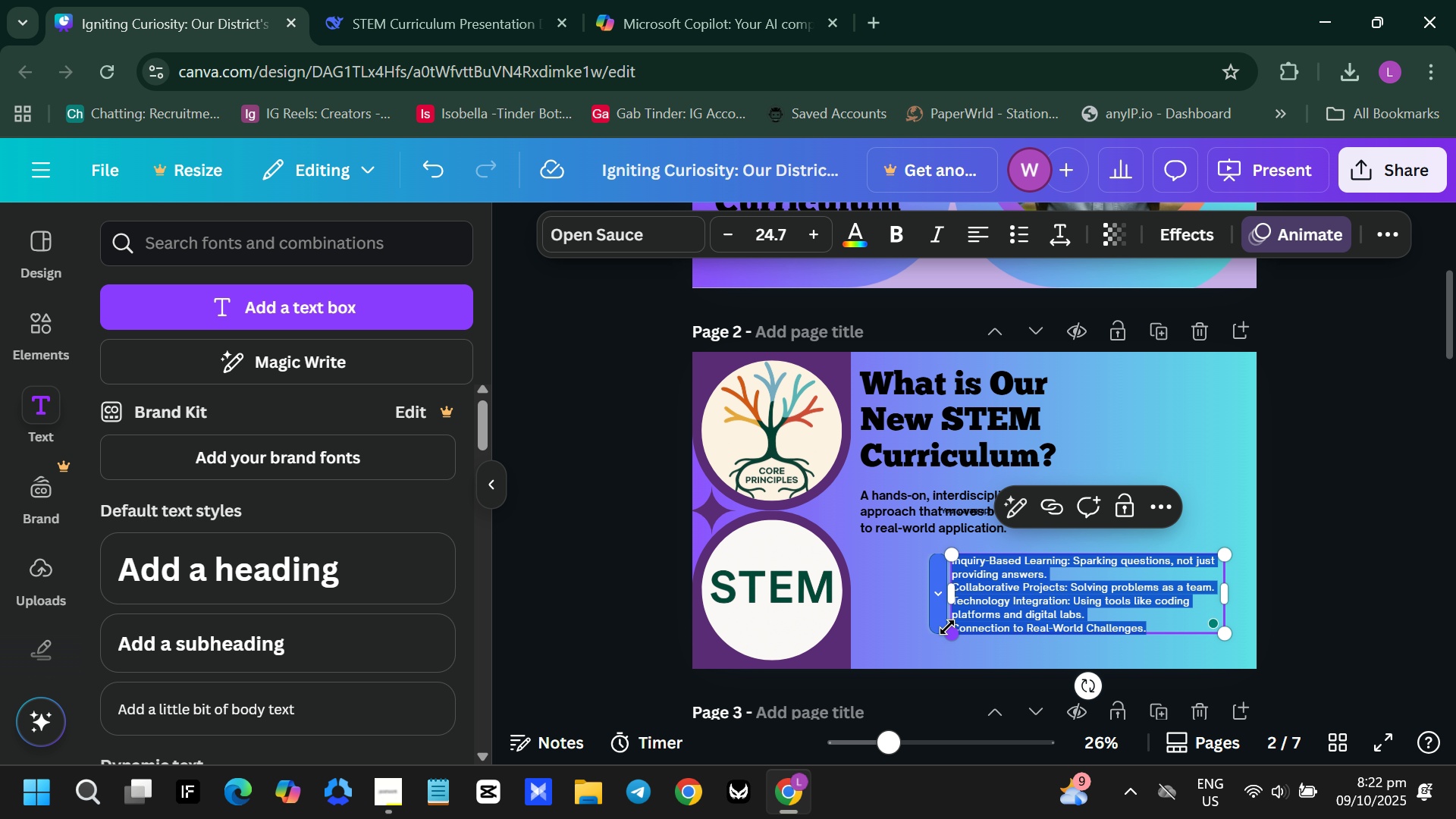 
left_click_drag(start_coordinate=[949, 630], to_coordinate=[907, 671])
 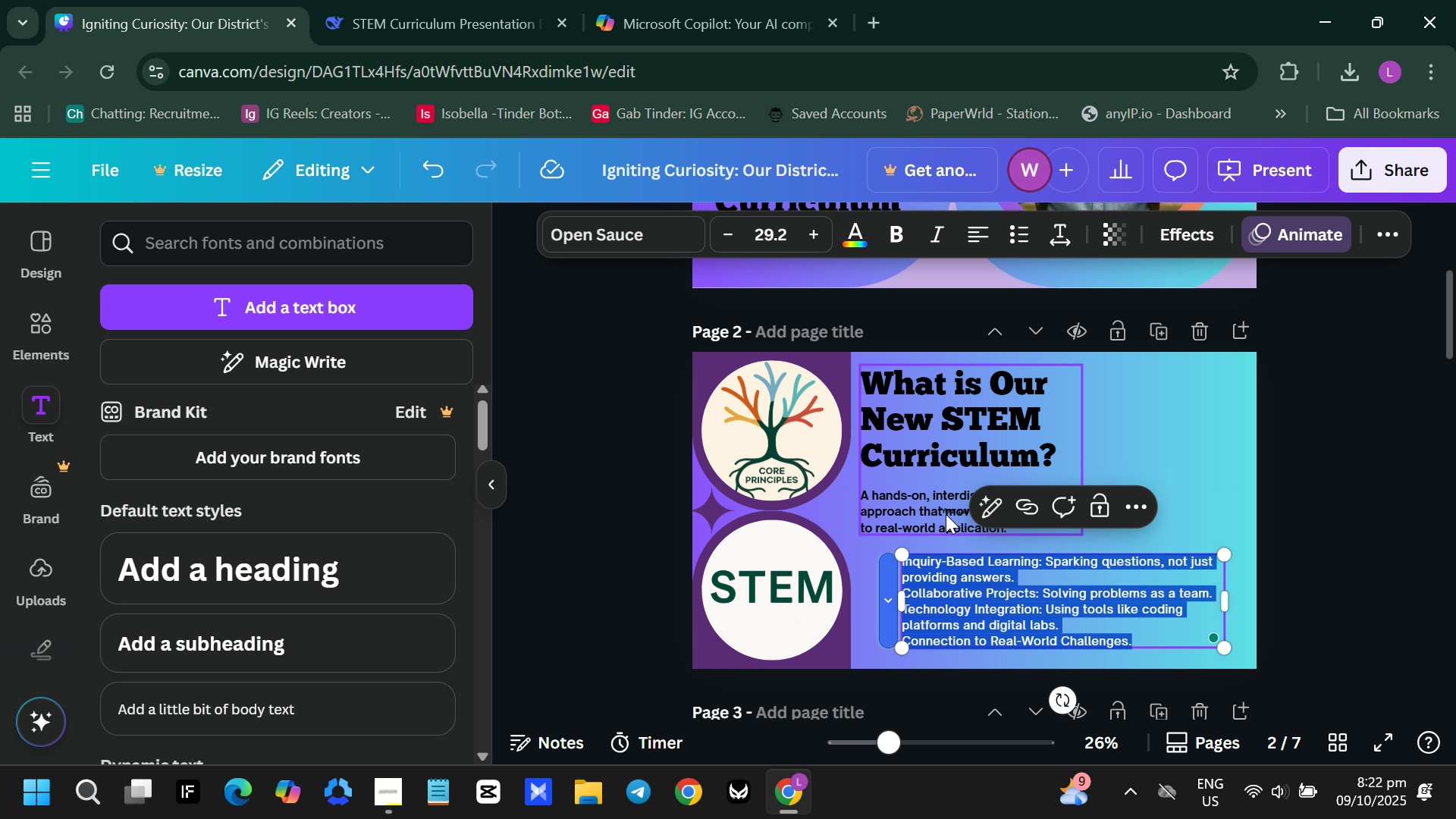 
left_click([947, 513])
 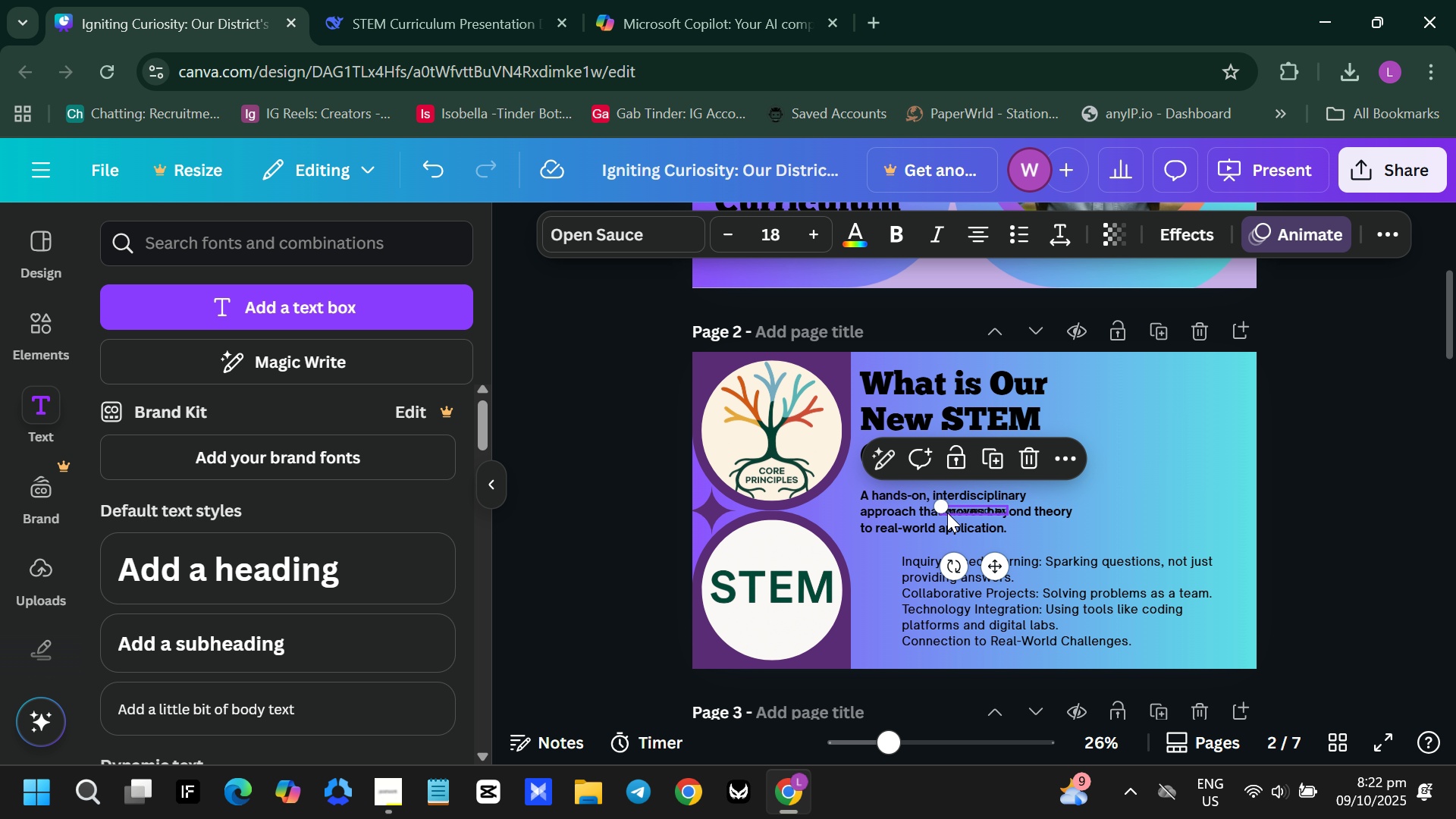 
key(Backspace)
 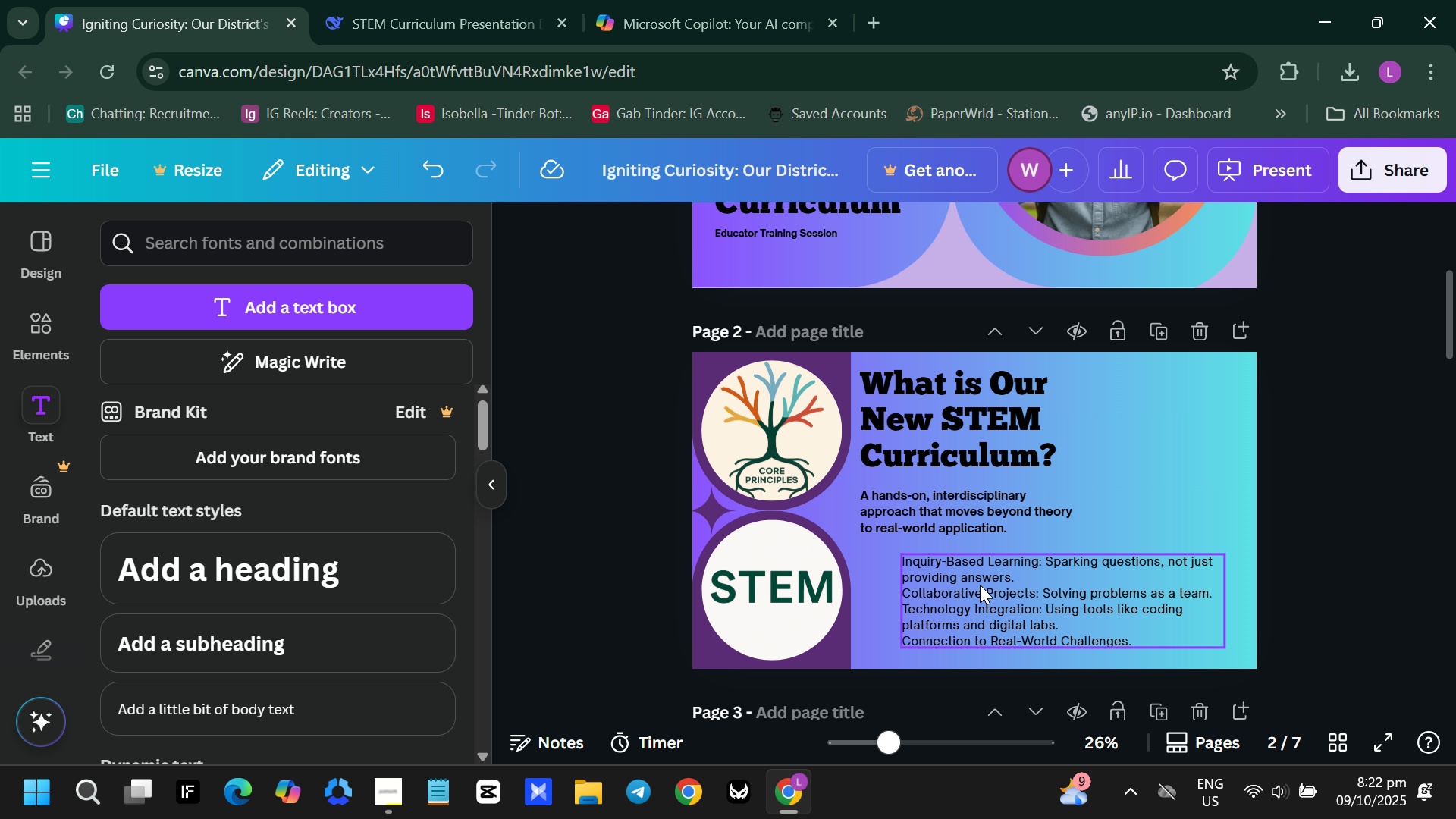 
left_click([993, 595])
 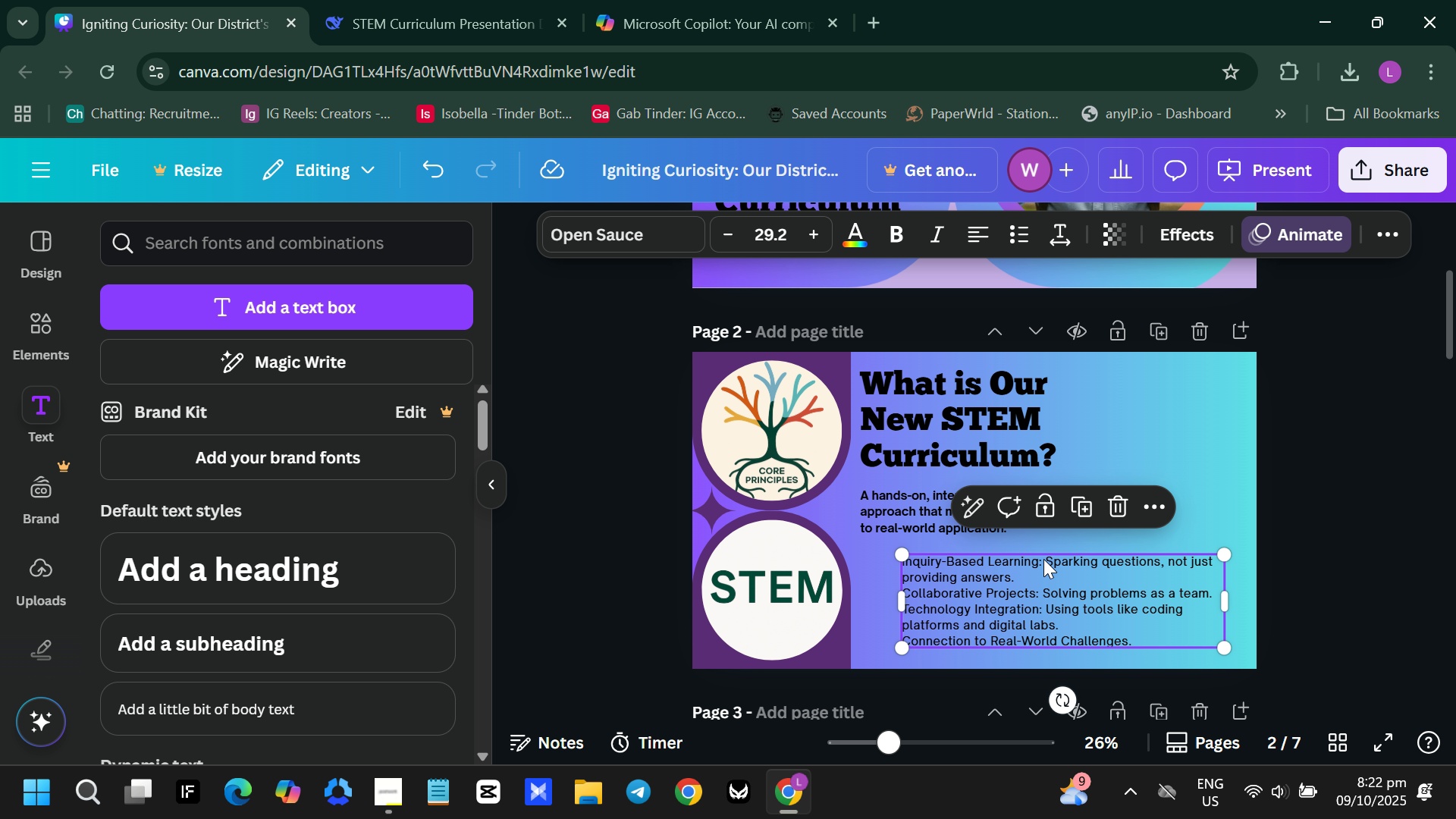 
double_click([1043, 559])
 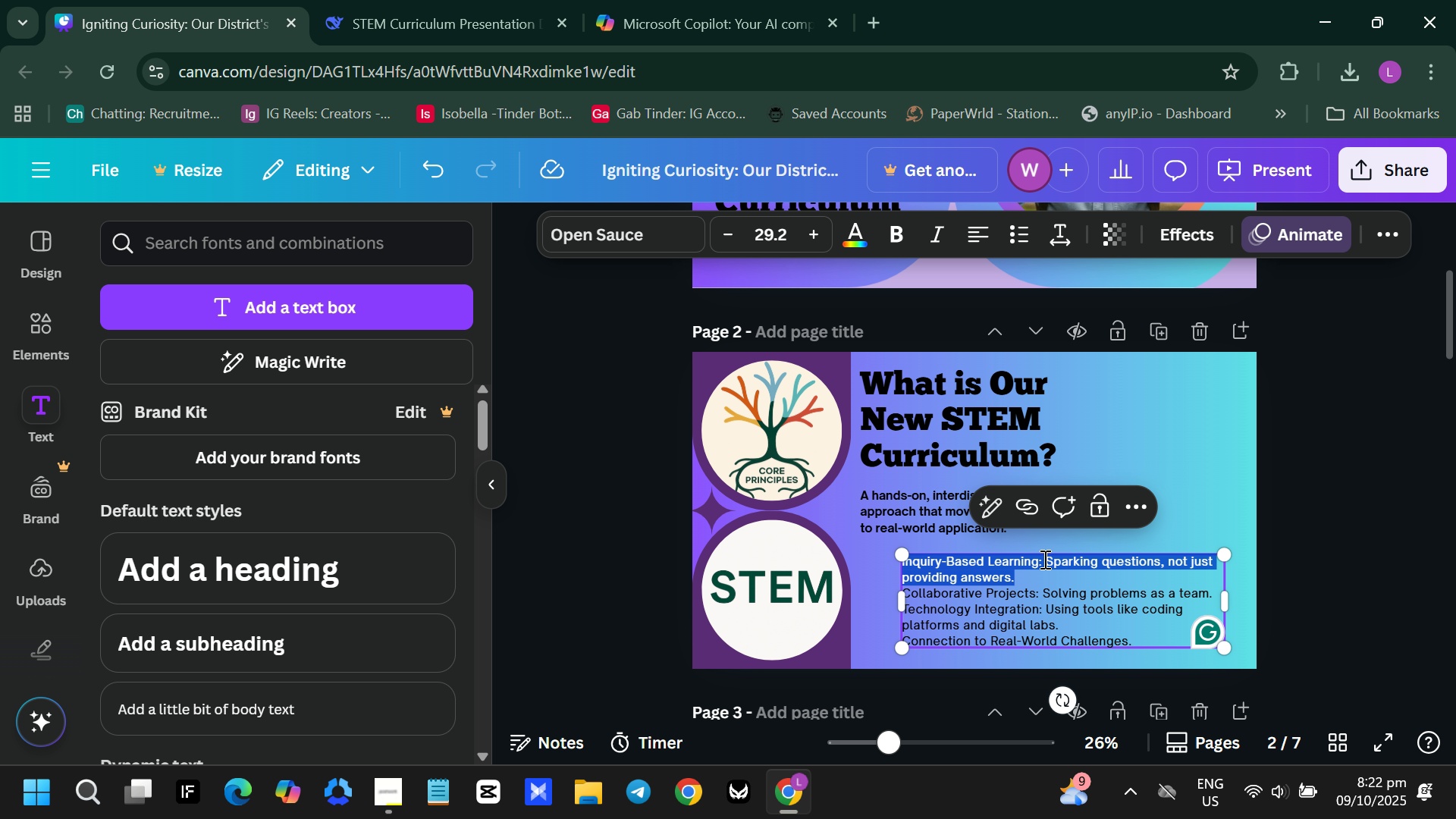 
triple_click([1043, 559])
 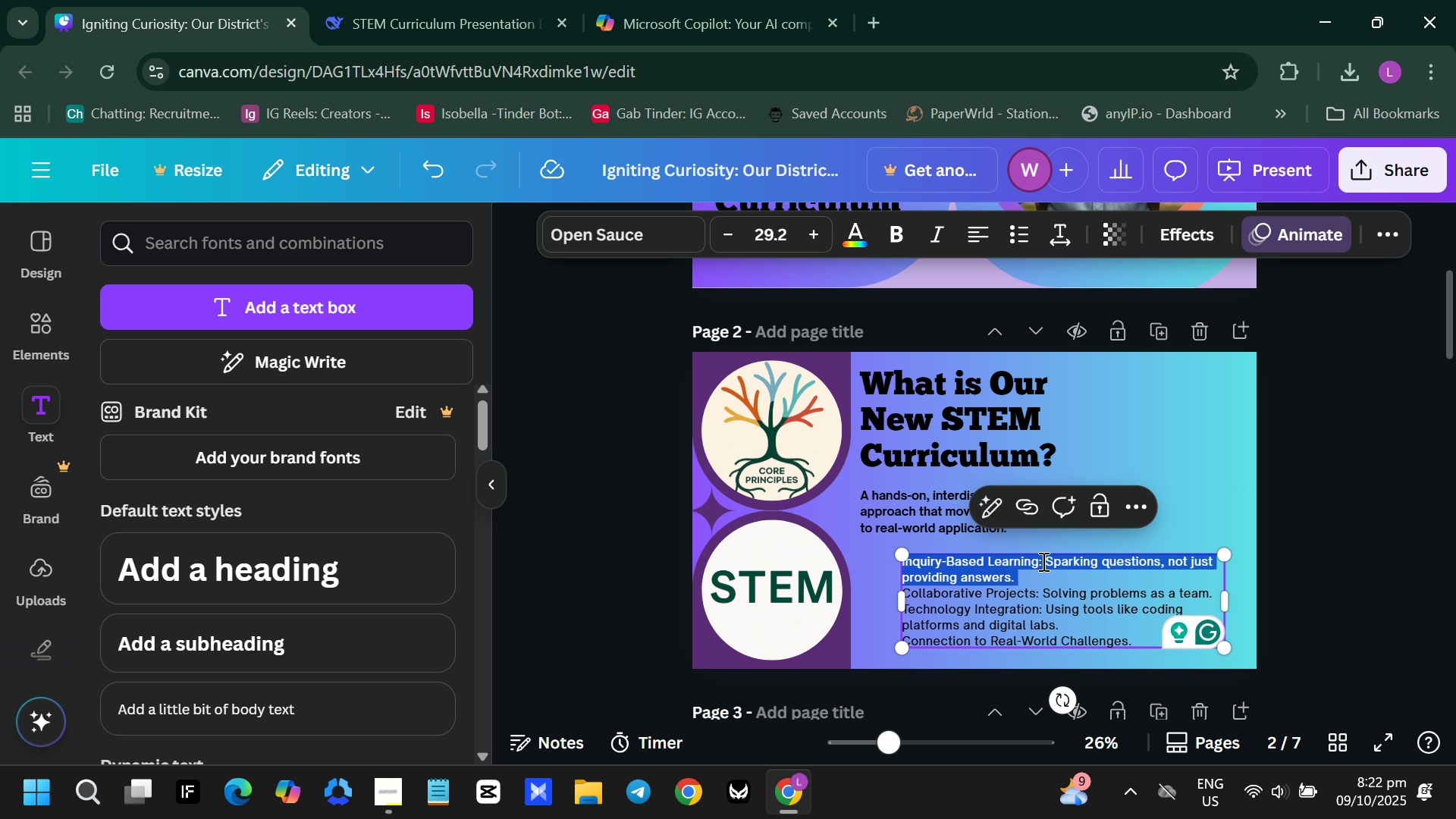 
left_click([1042, 561])
 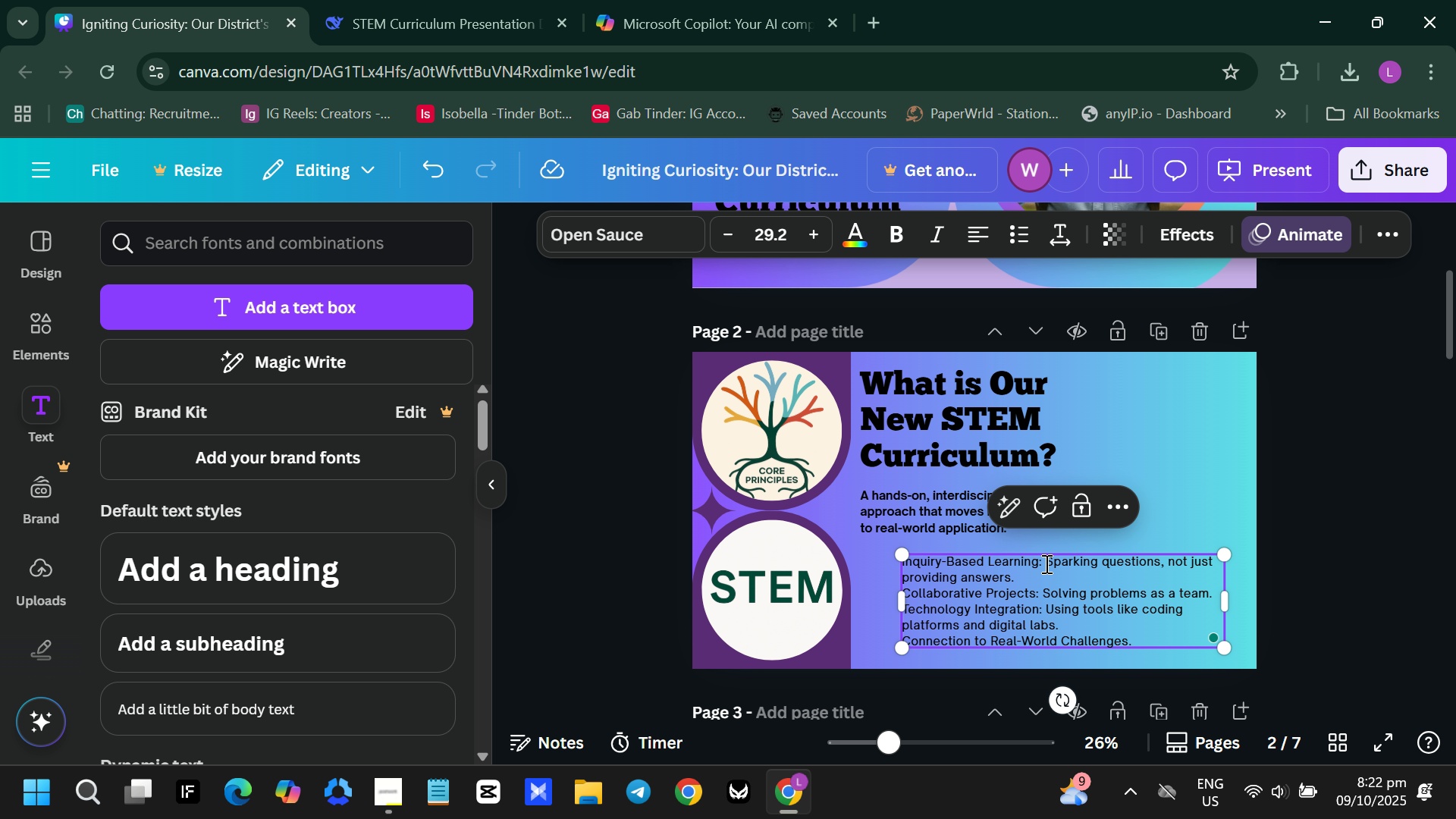 
left_click_drag(start_coordinate=[1042, 563], to_coordinate=[905, 560])
 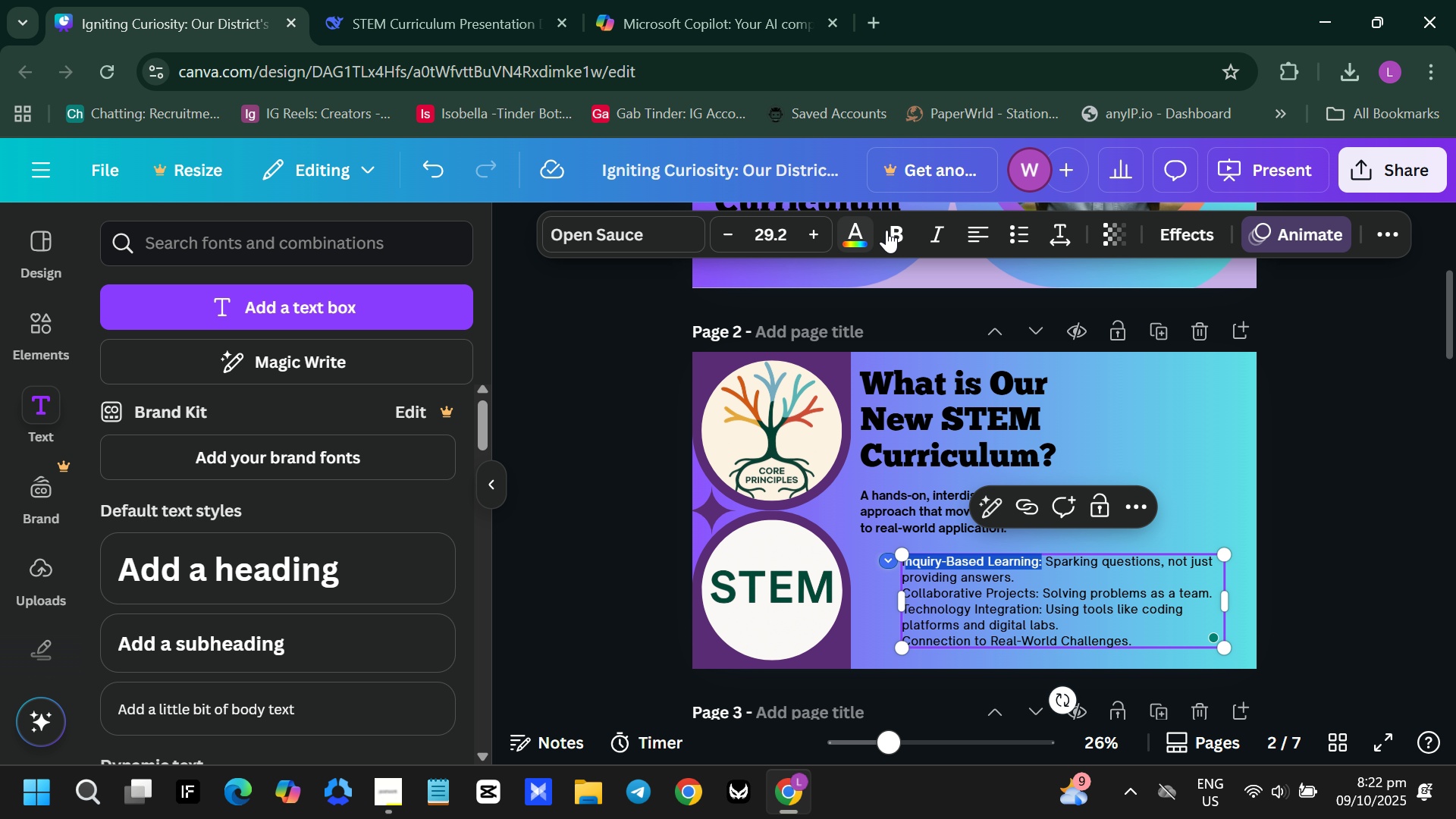 
left_click([896, 234])
 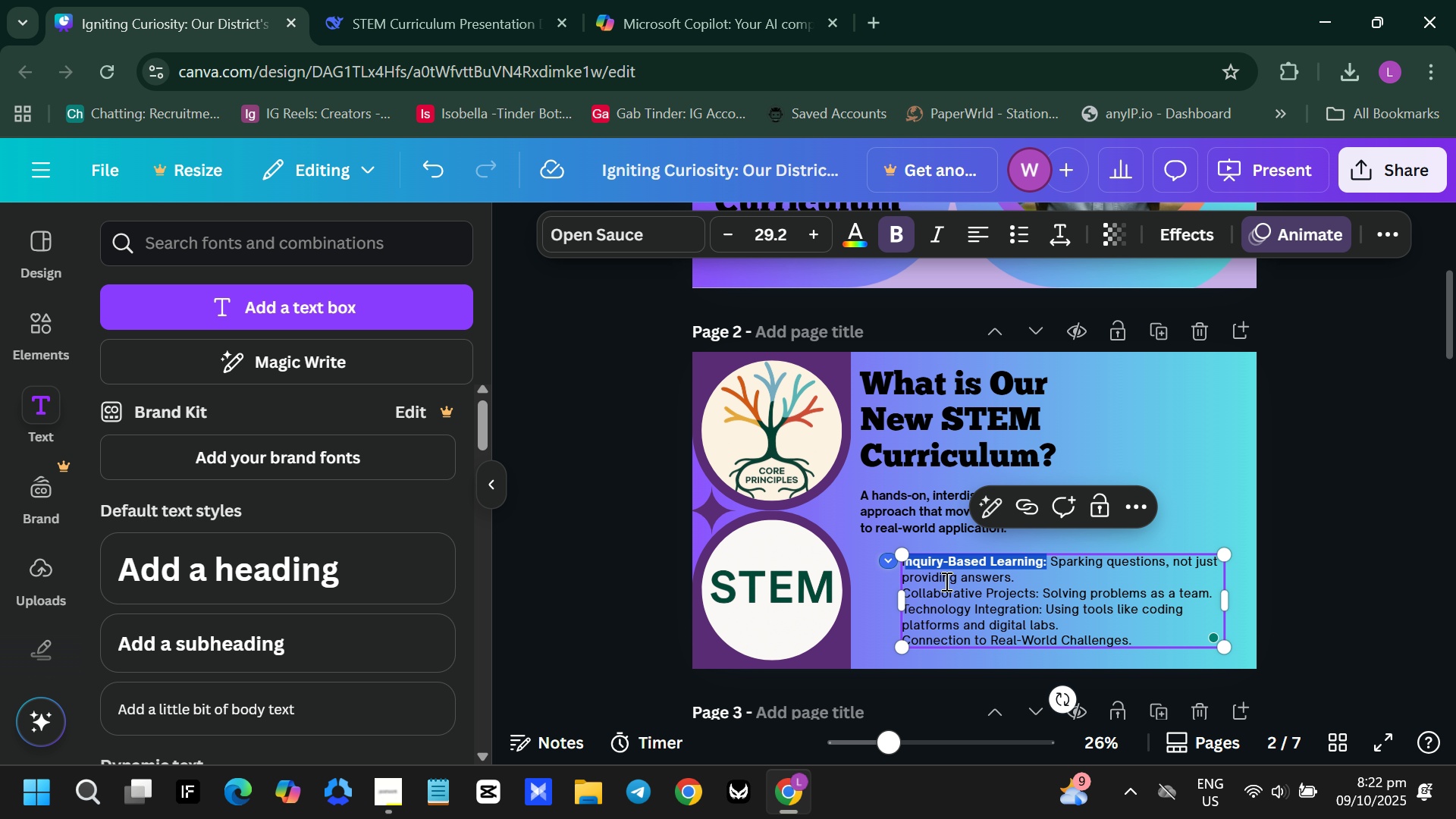 
left_click([945, 581])
 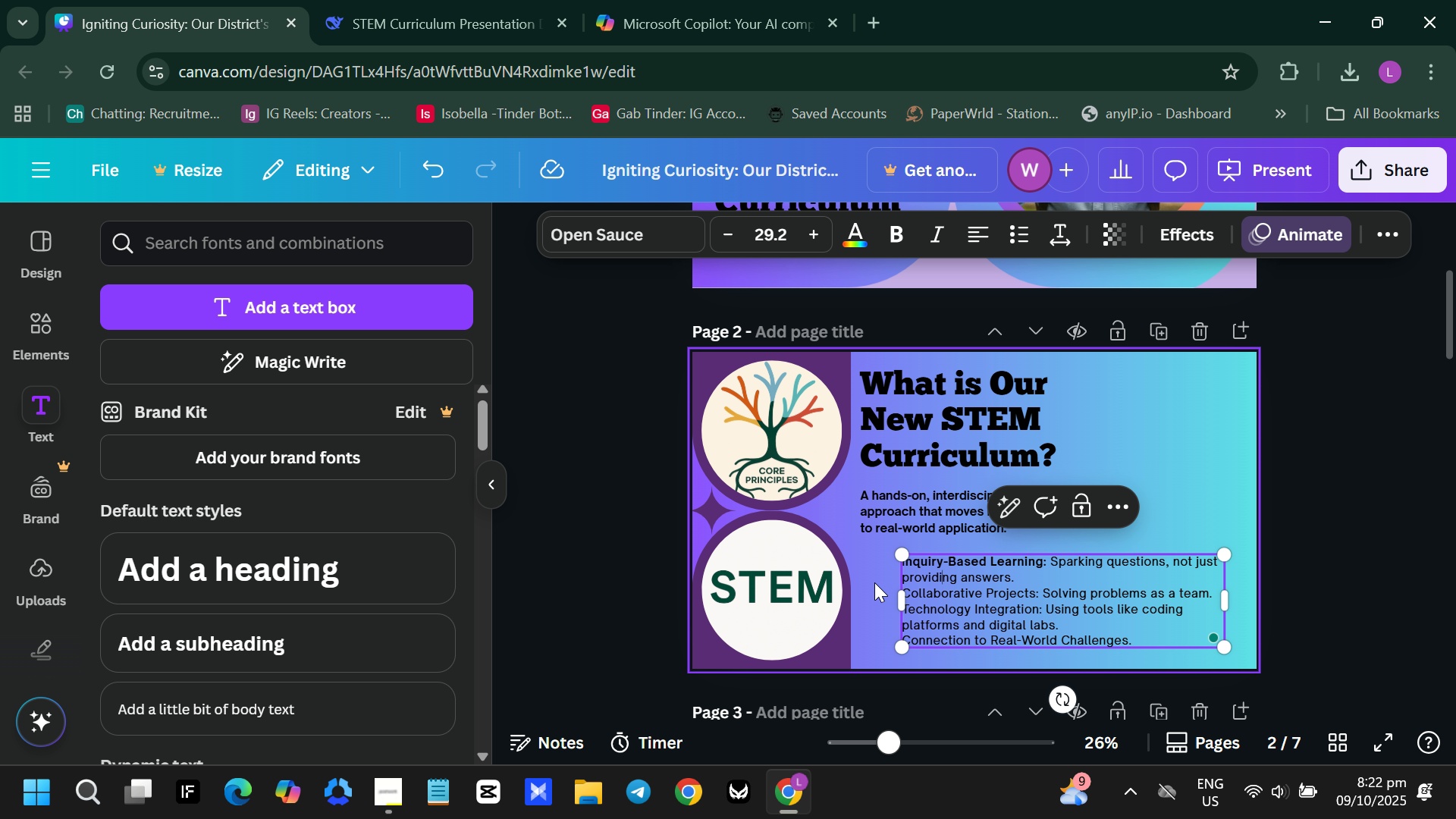 
left_click([874, 582])
 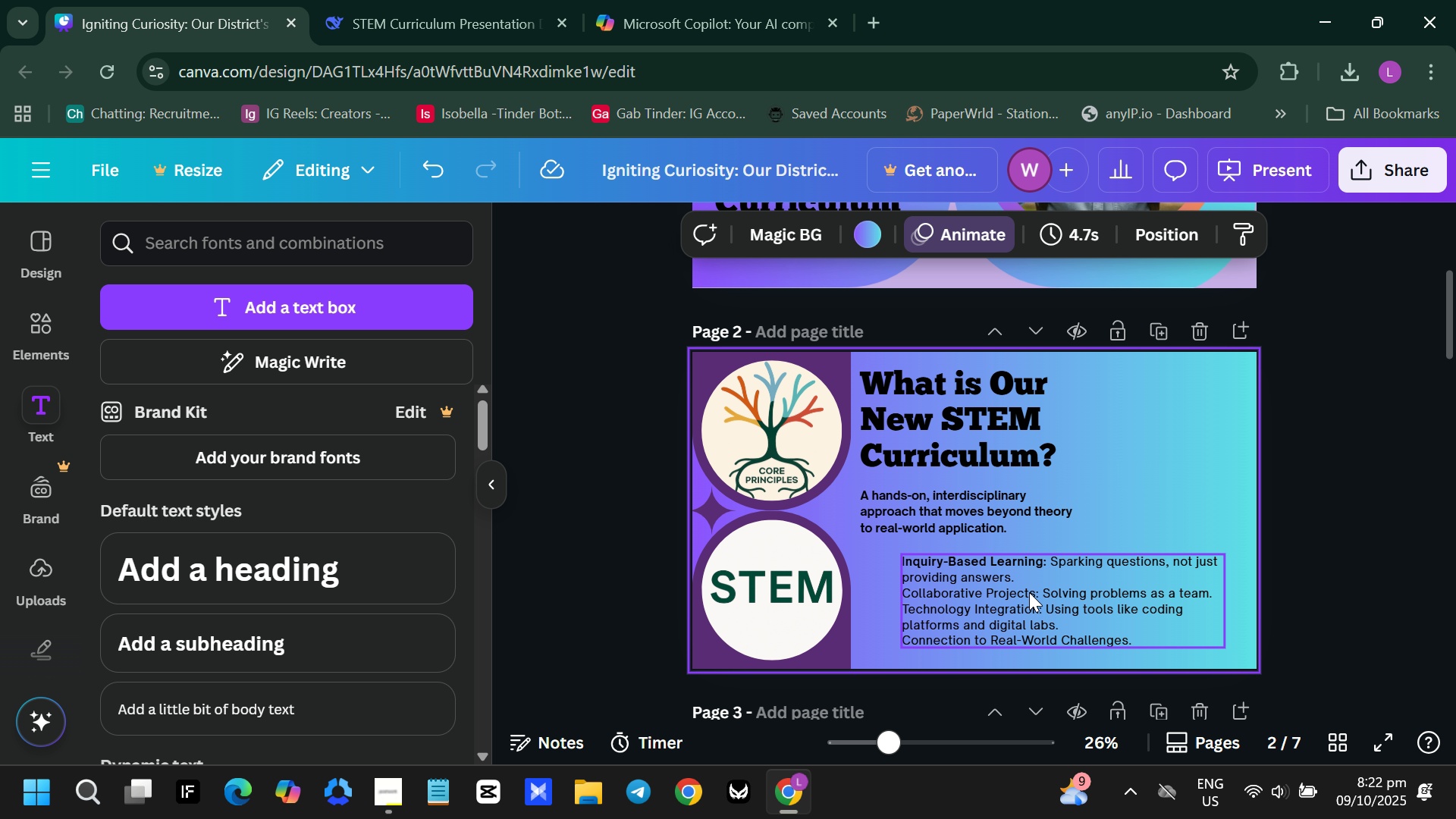 
left_click([1038, 592])
 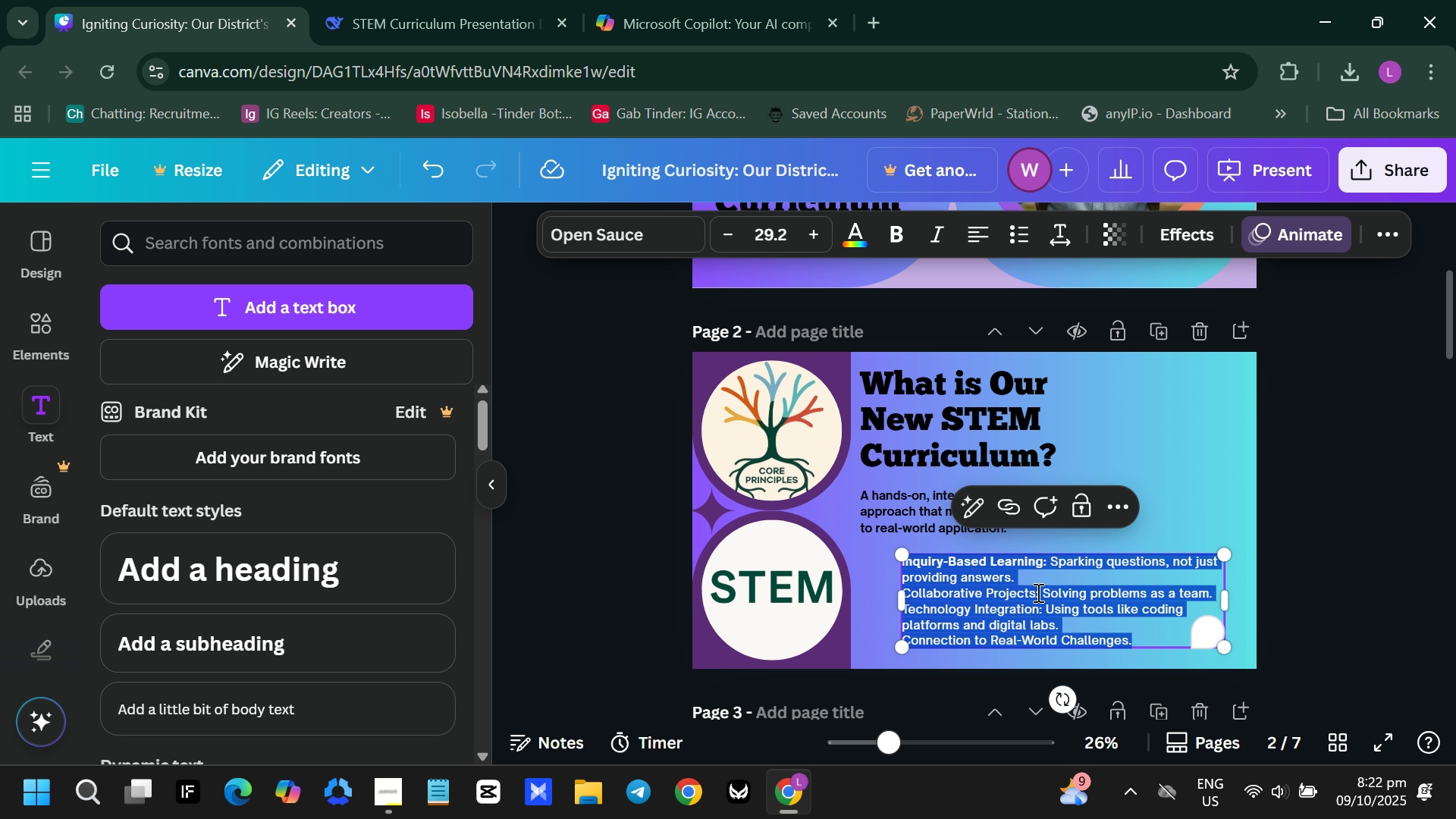 
double_click([1037, 592])
 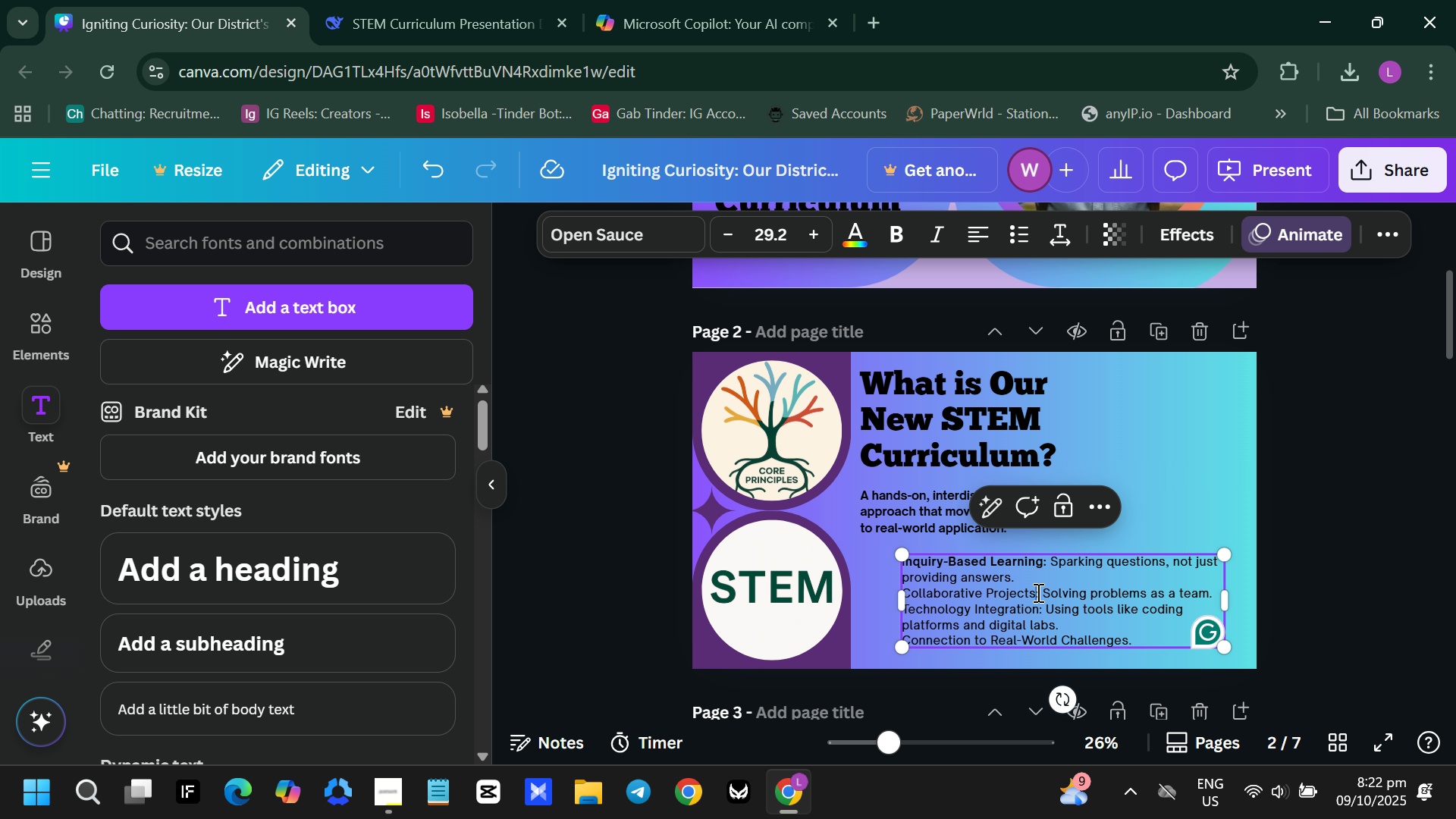 
left_click([1037, 592])
 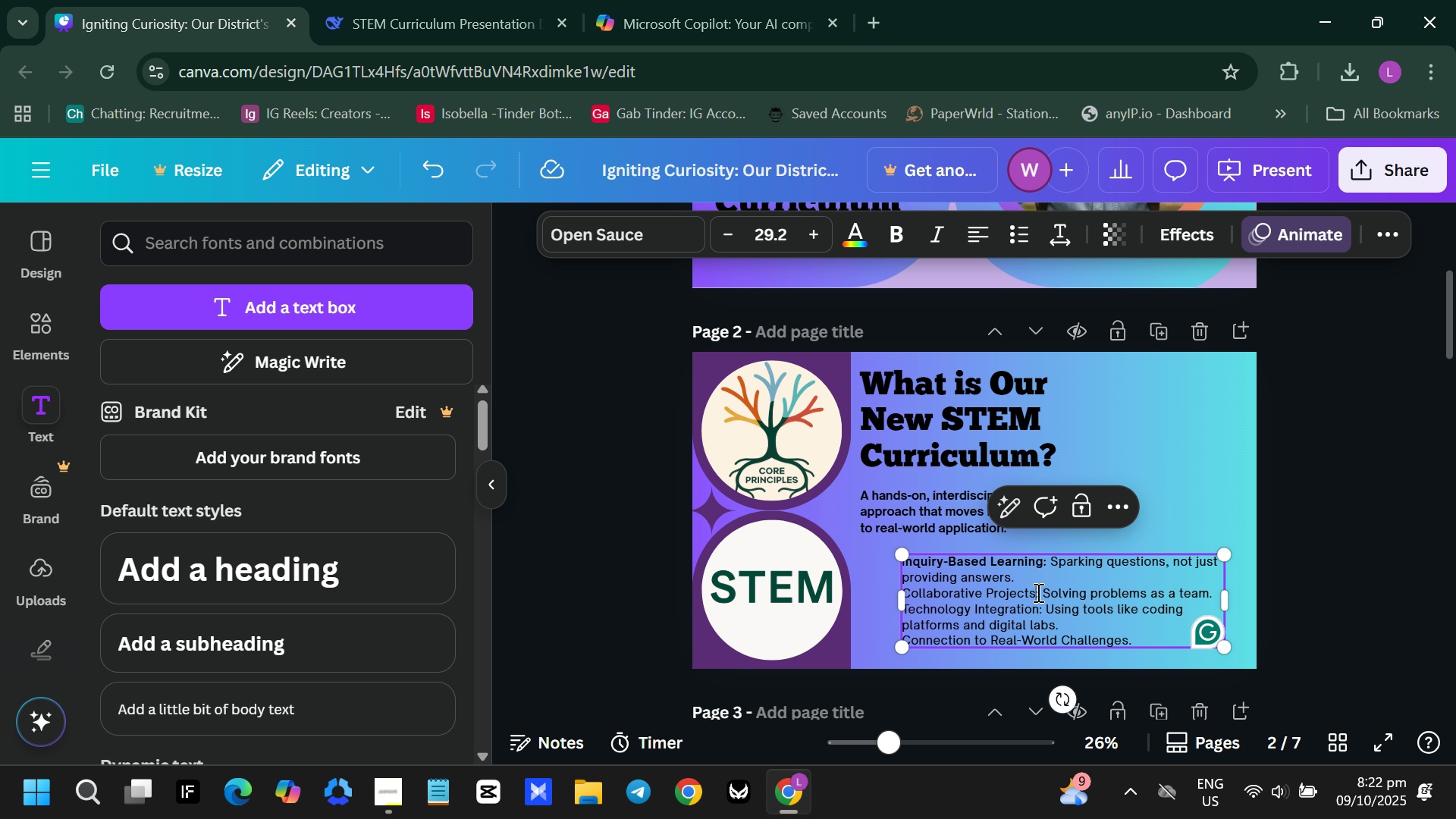 
left_click_drag(start_coordinate=[1037, 592], to_coordinate=[1007, 589])
 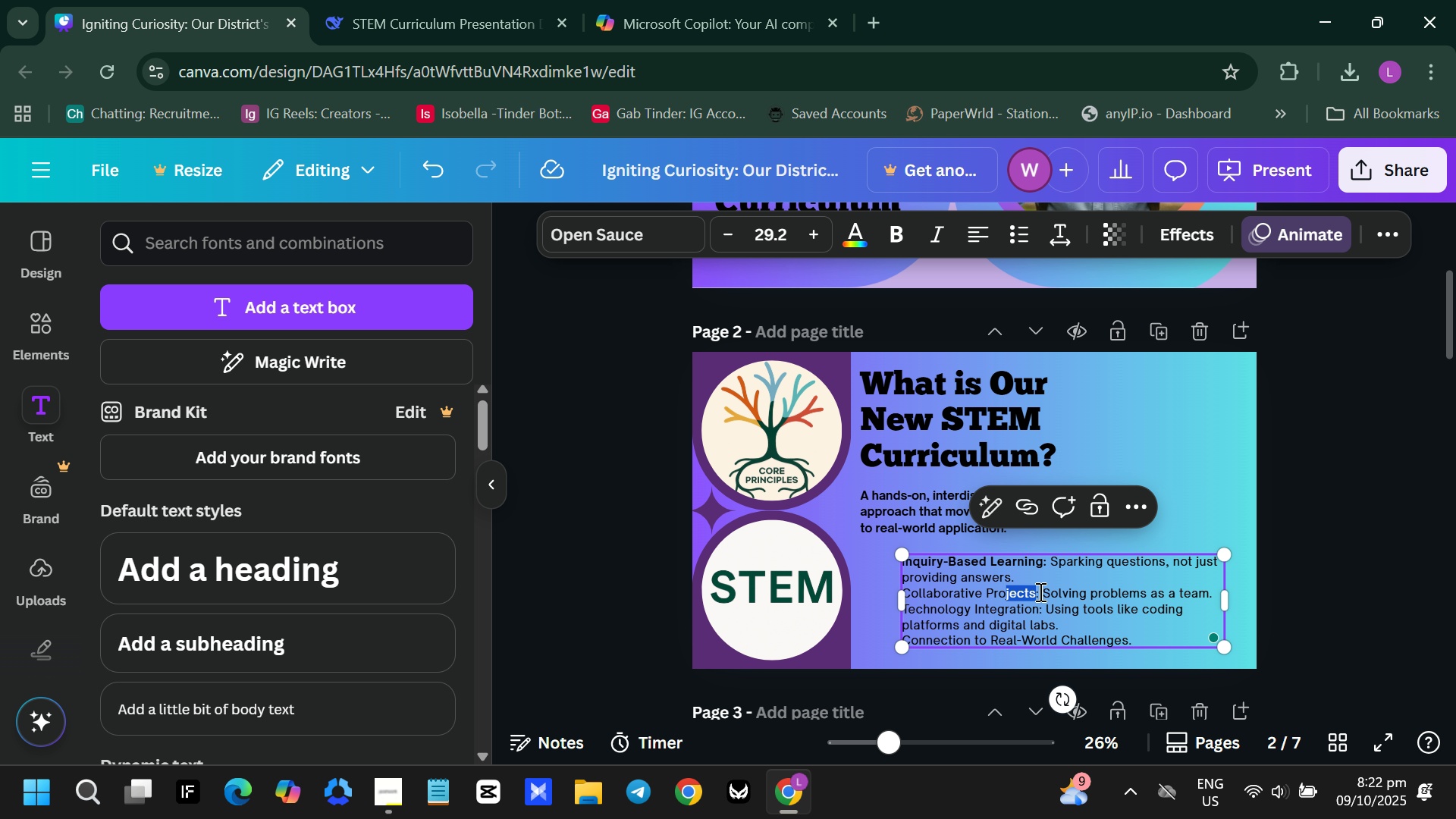 
left_click_drag(start_coordinate=[1039, 592], to_coordinate=[906, 594])
 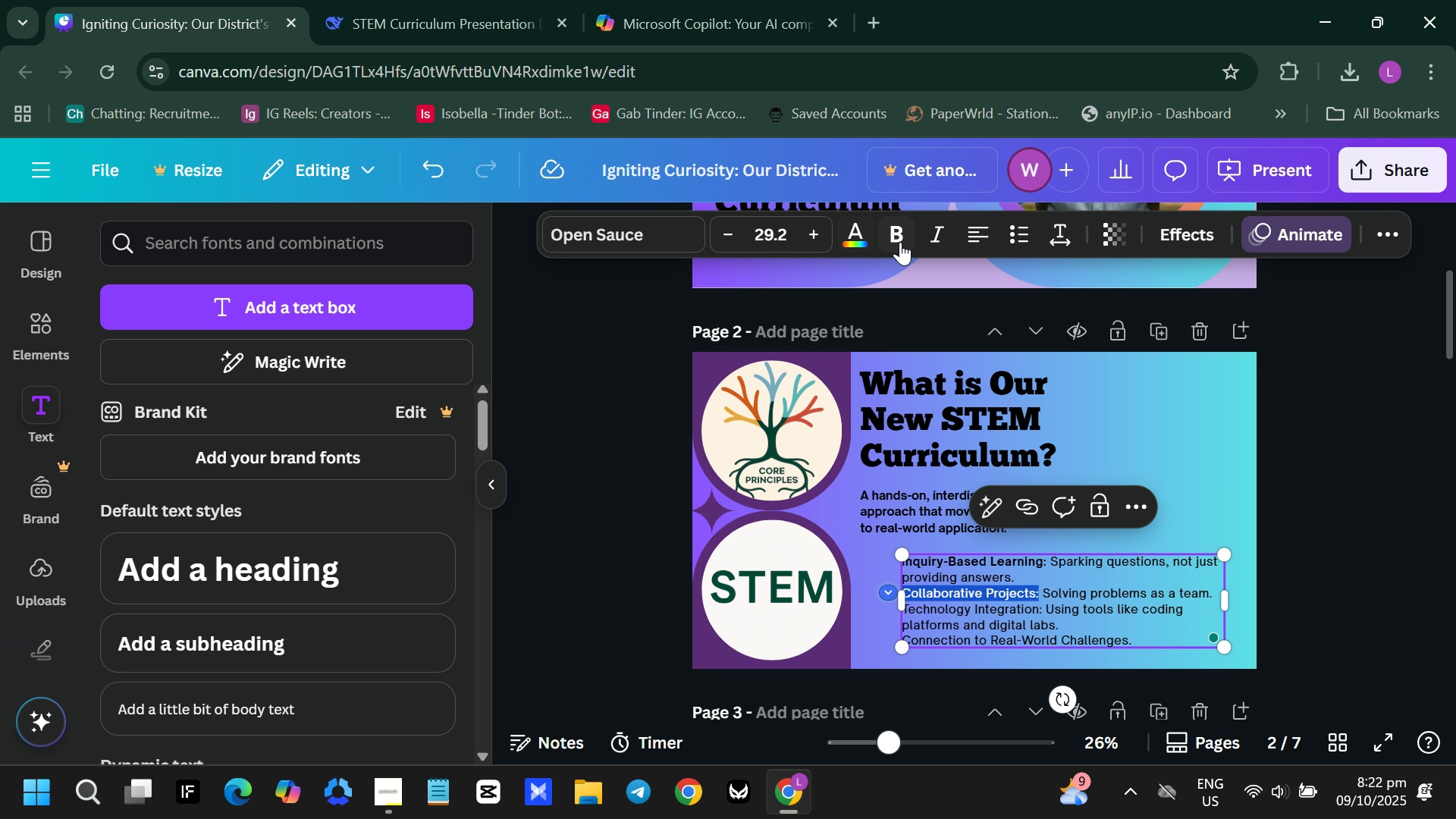 
left_click([901, 241])
 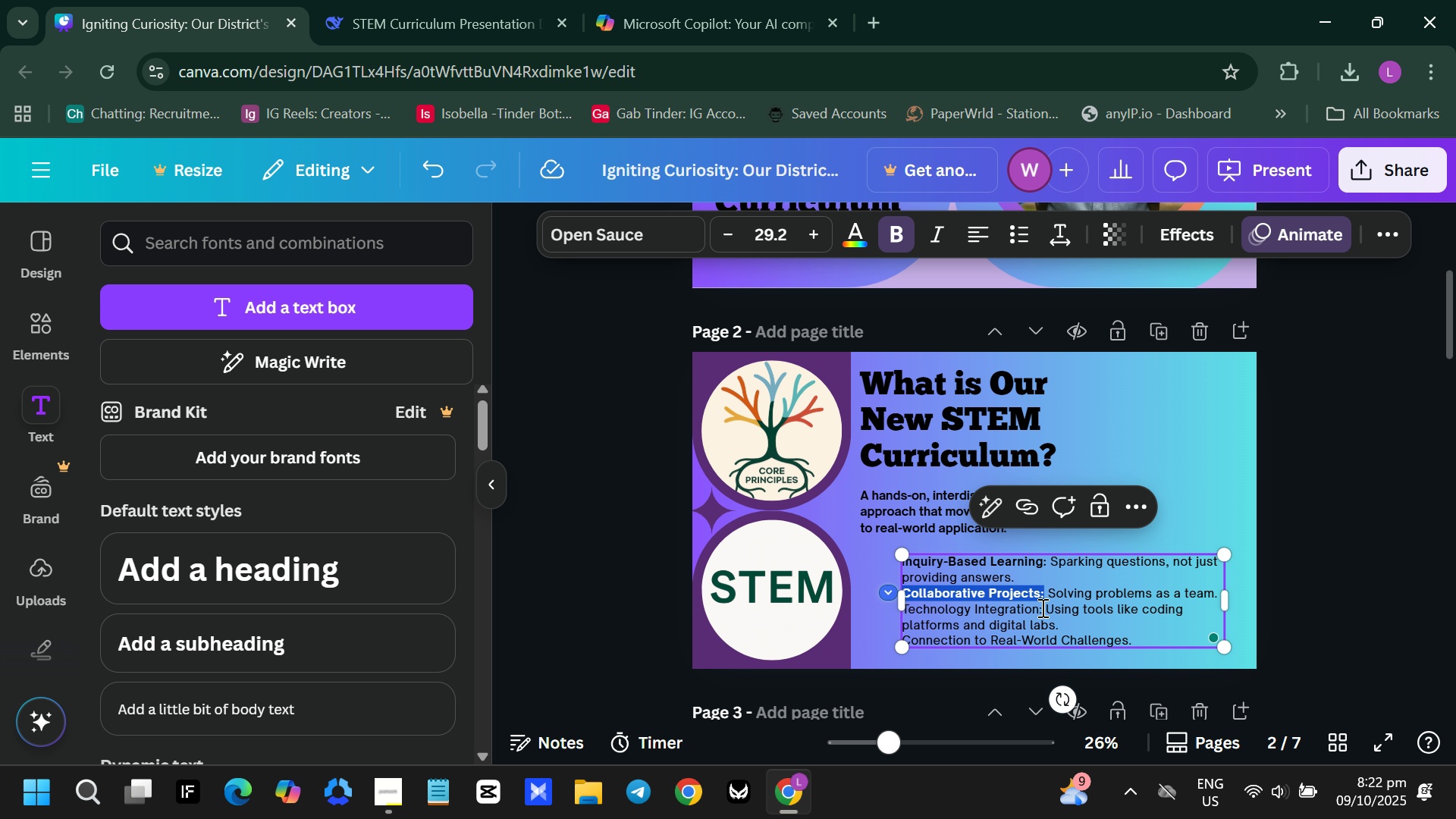 
left_click_drag(start_coordinate=[1042, 607], to_coordinate=[904, 610])
 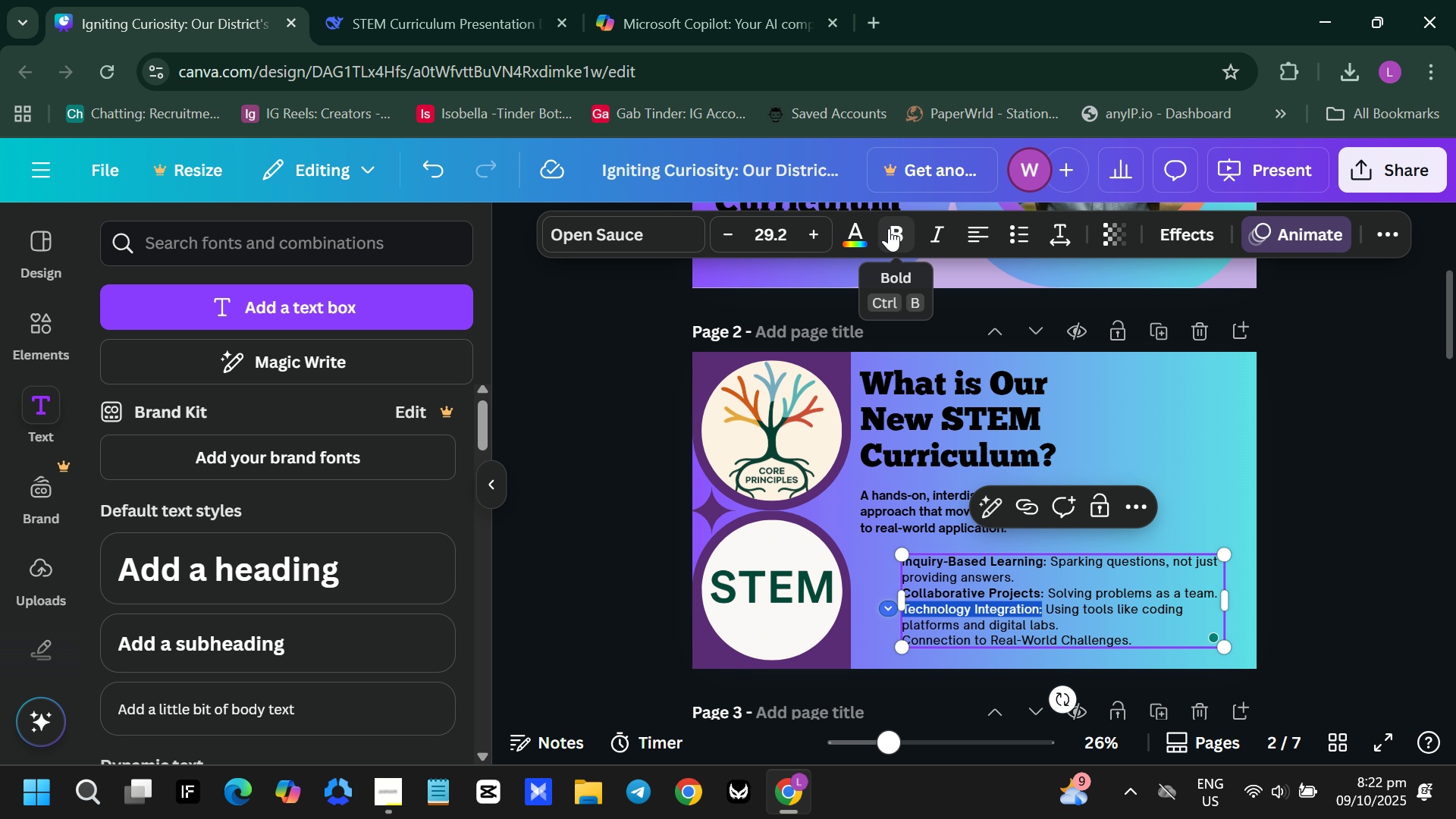 
left_click([889, 228])
 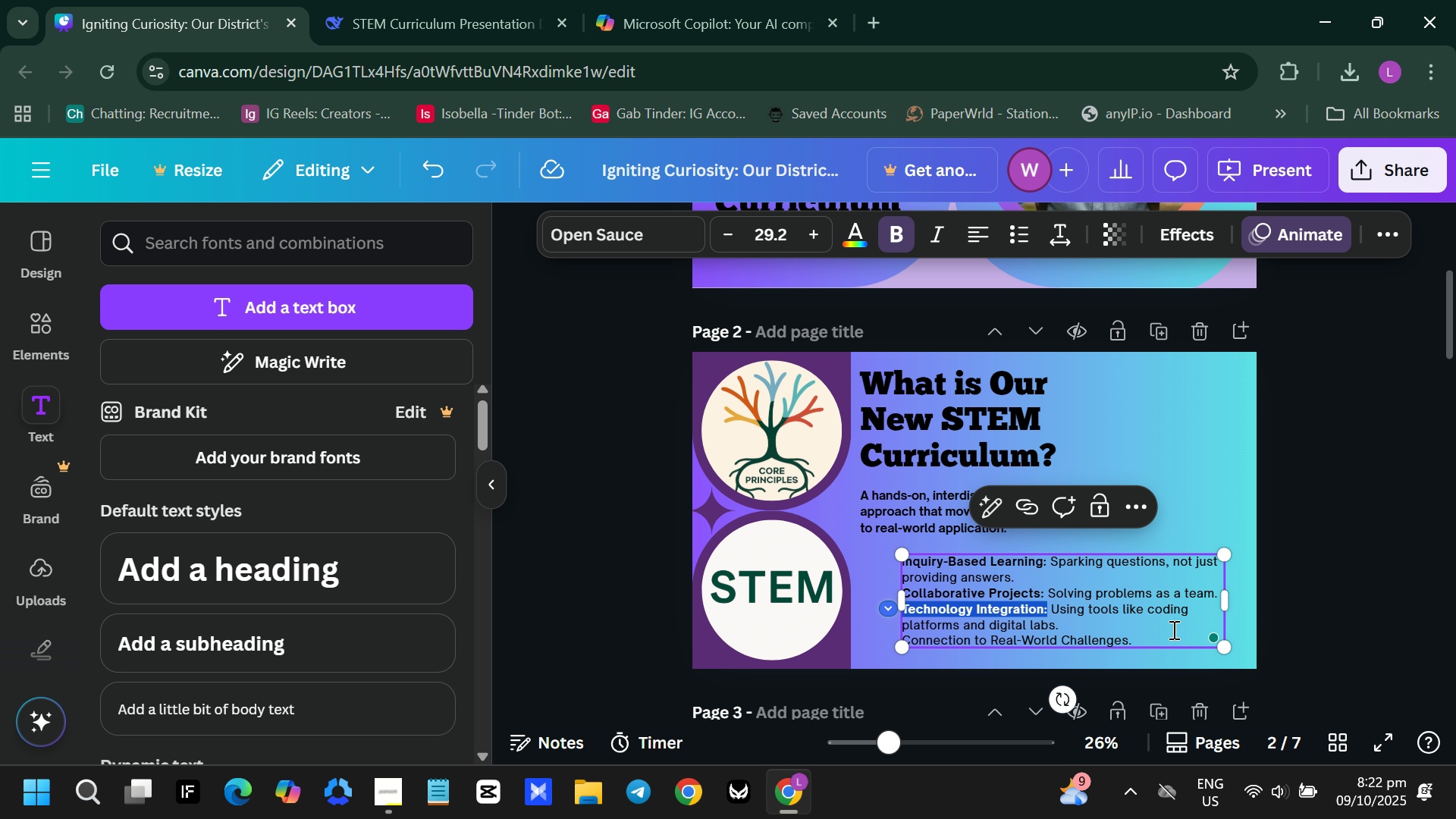 
key(Alt+AltLeft)
 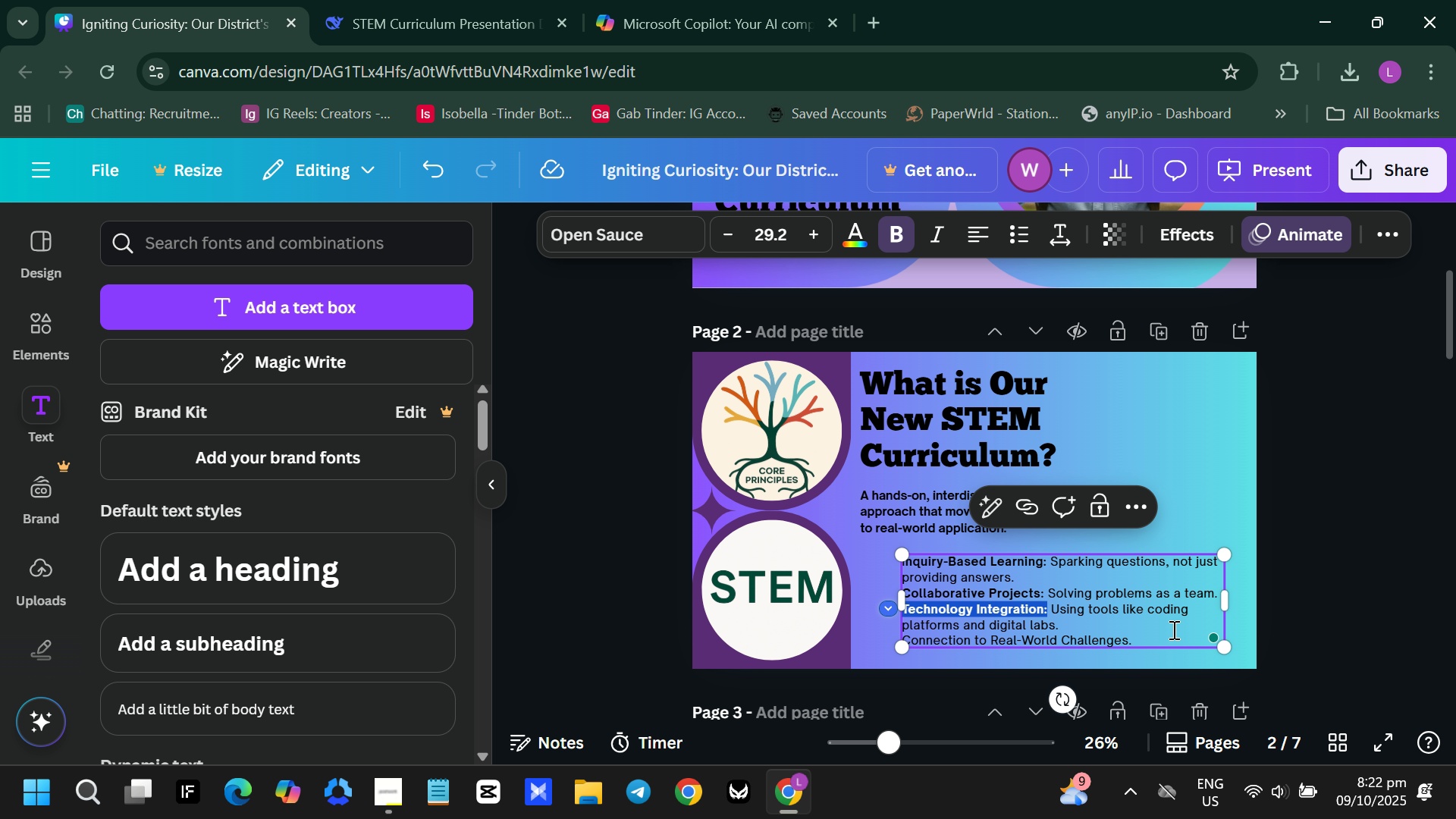 
key(Alt+Tab)